 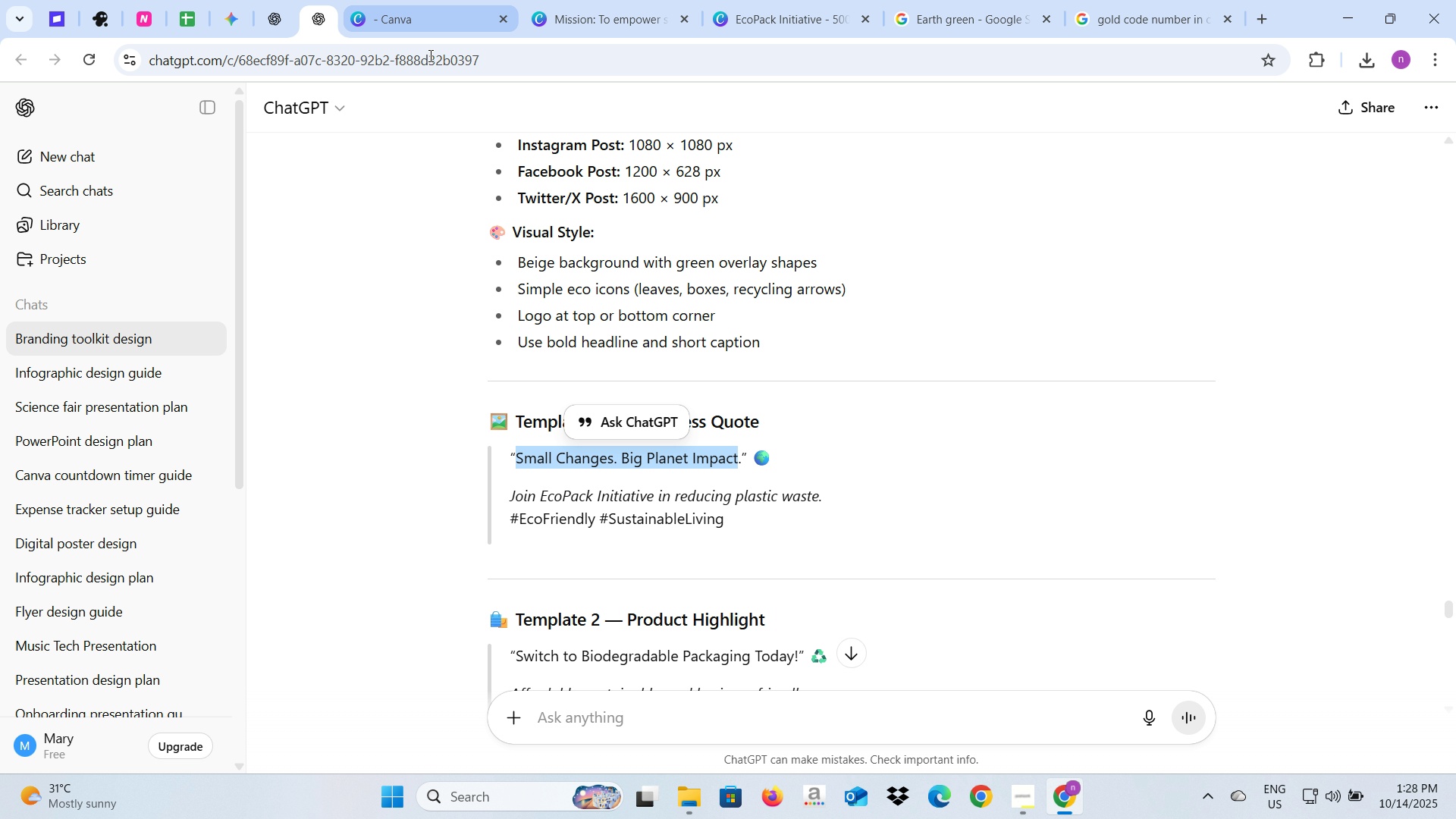 
left_click_drag(start_coordinate=[510, 495], to_coordinate=[724, 525])
 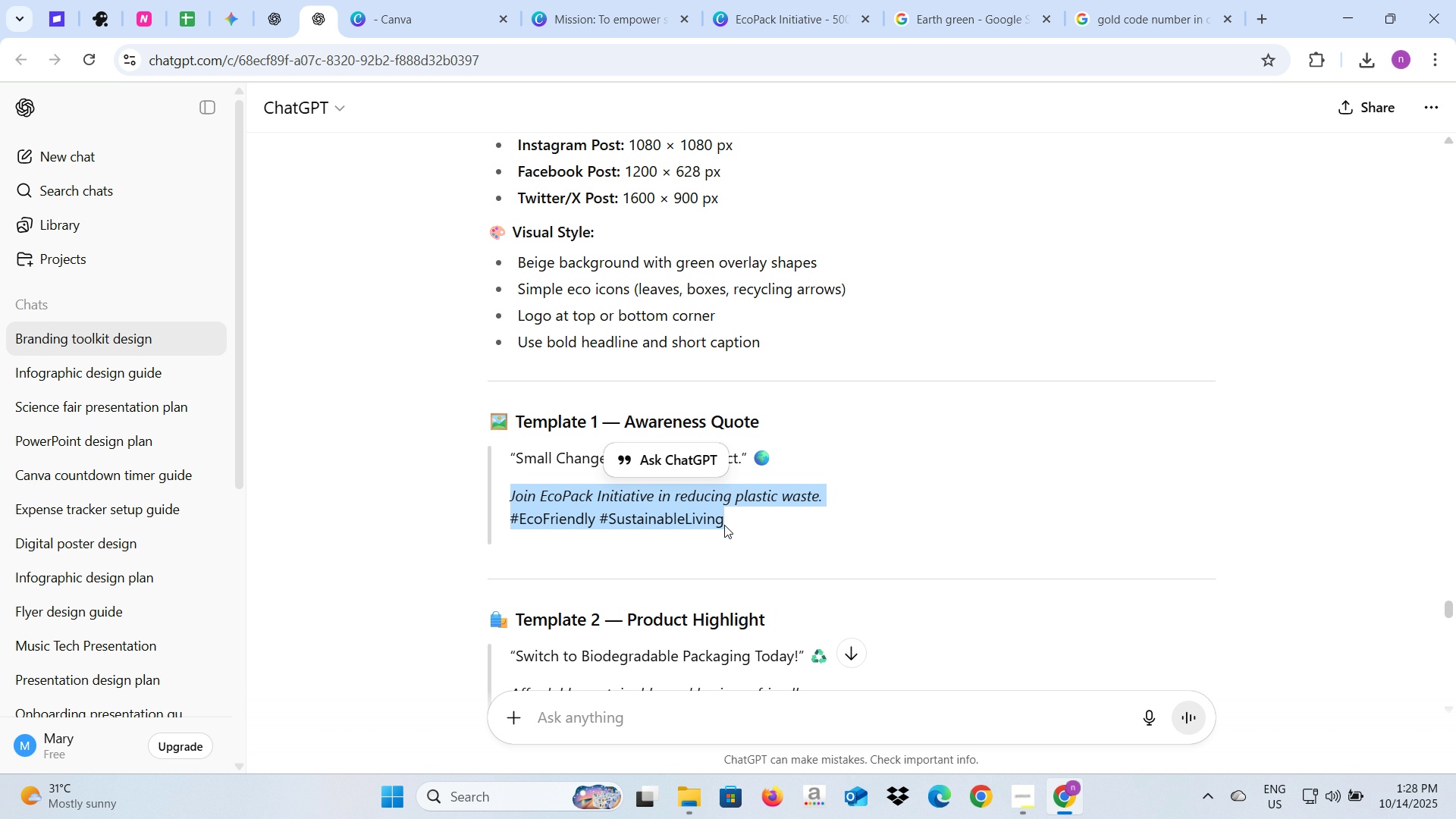 
key(Control+C)
 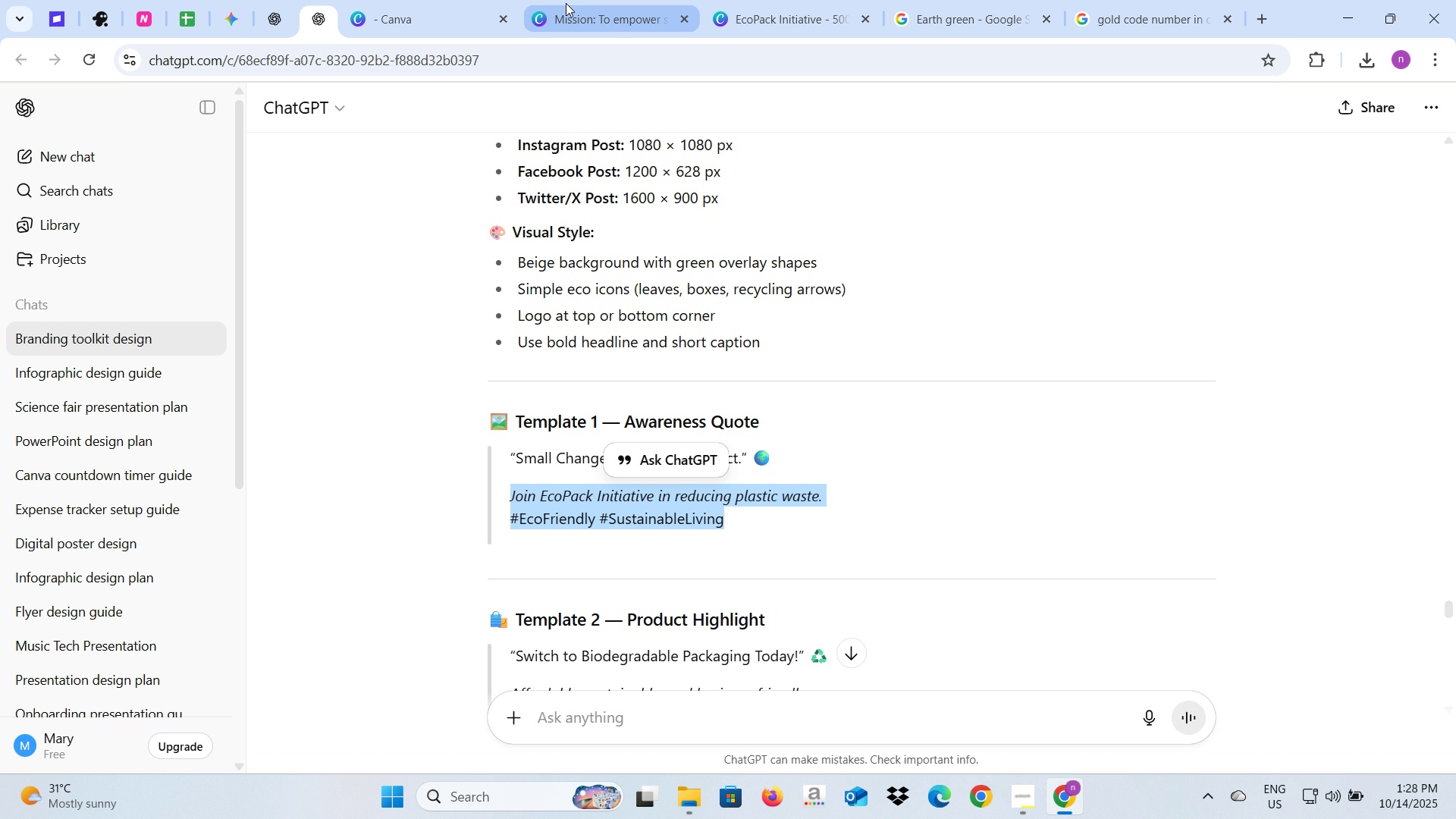 
left_click([582, 0])
 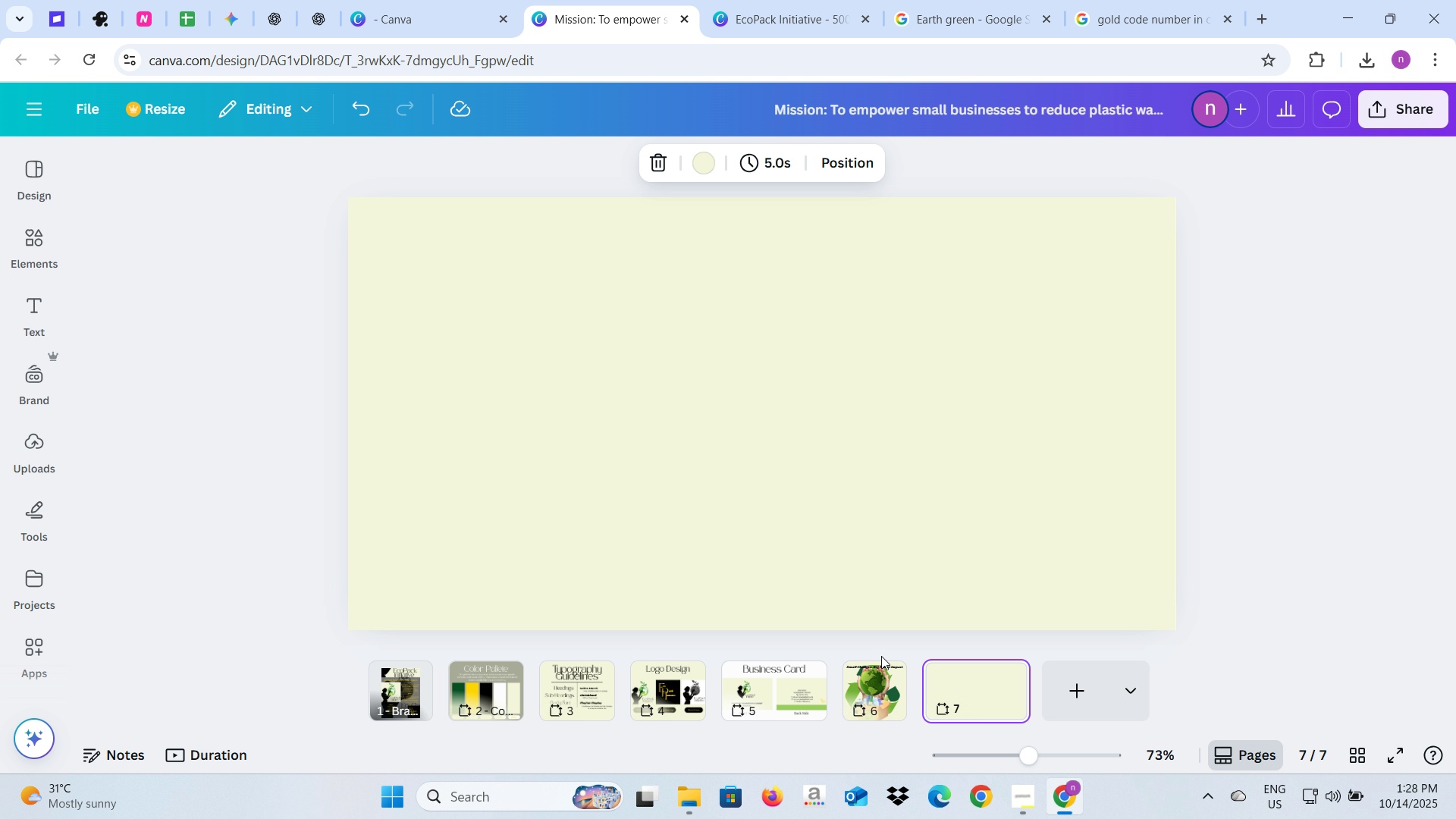 
left_click([881, 667])
 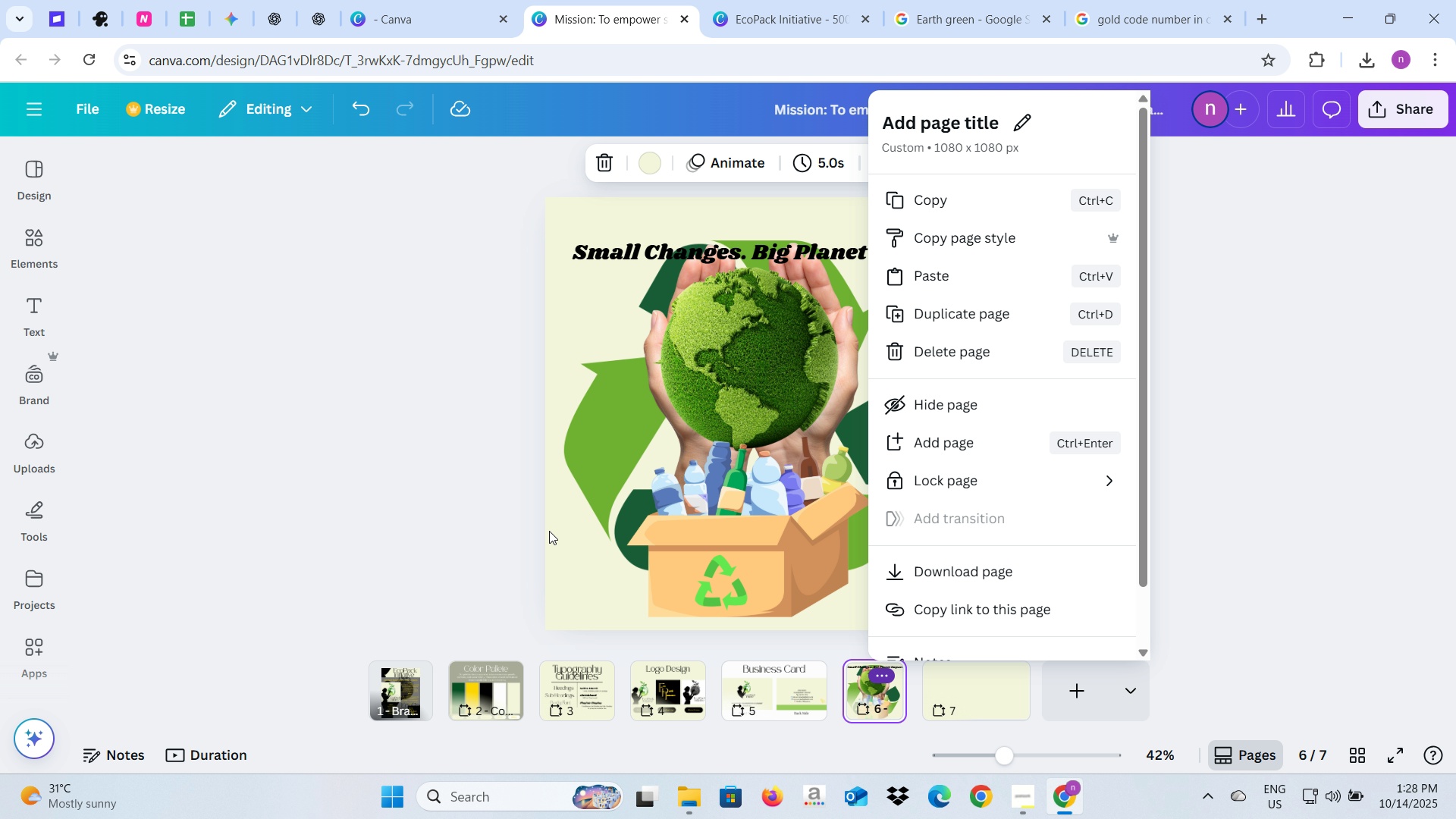 
left_click([519, 533])
 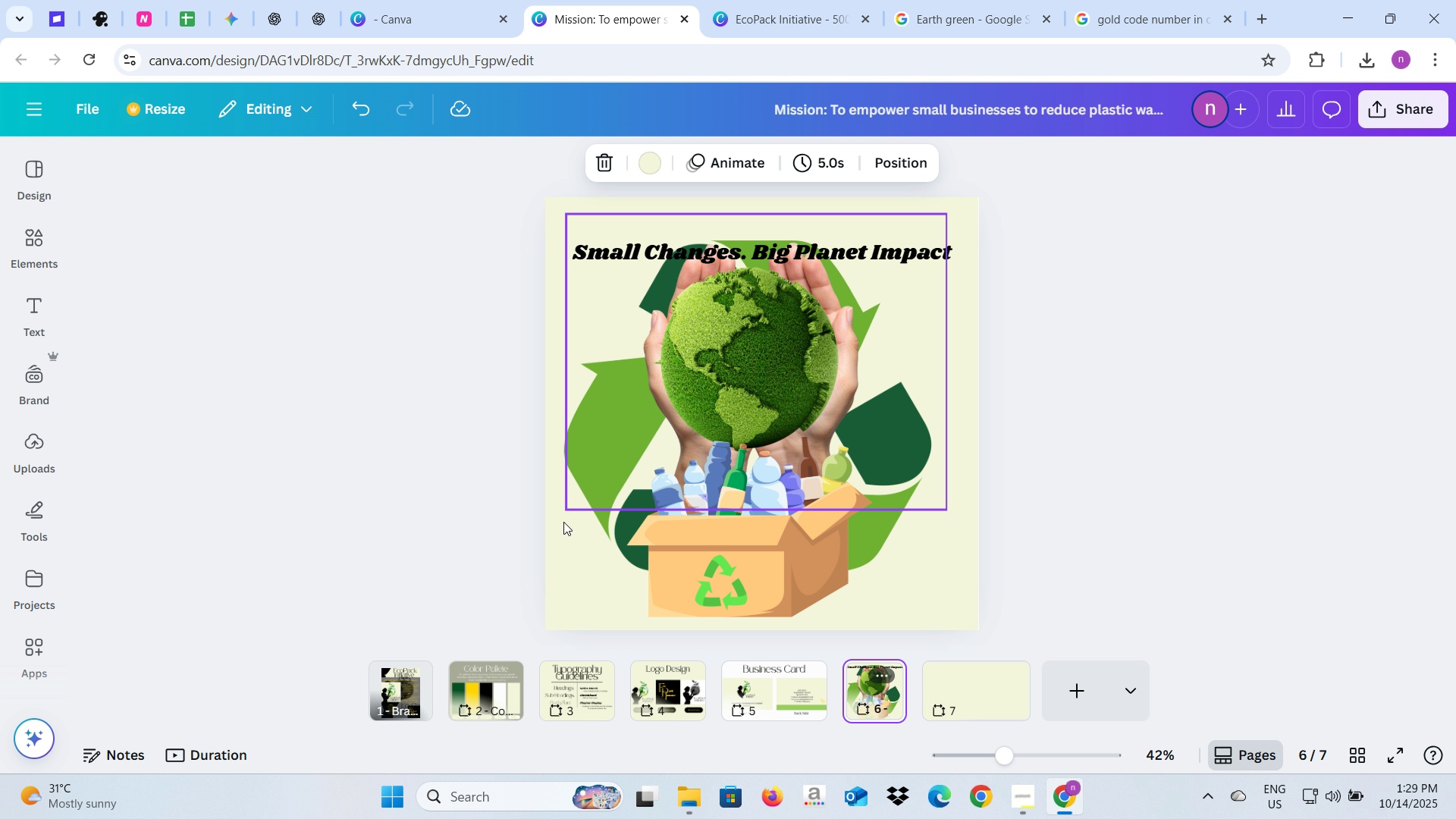 
left_click([466, 500])
 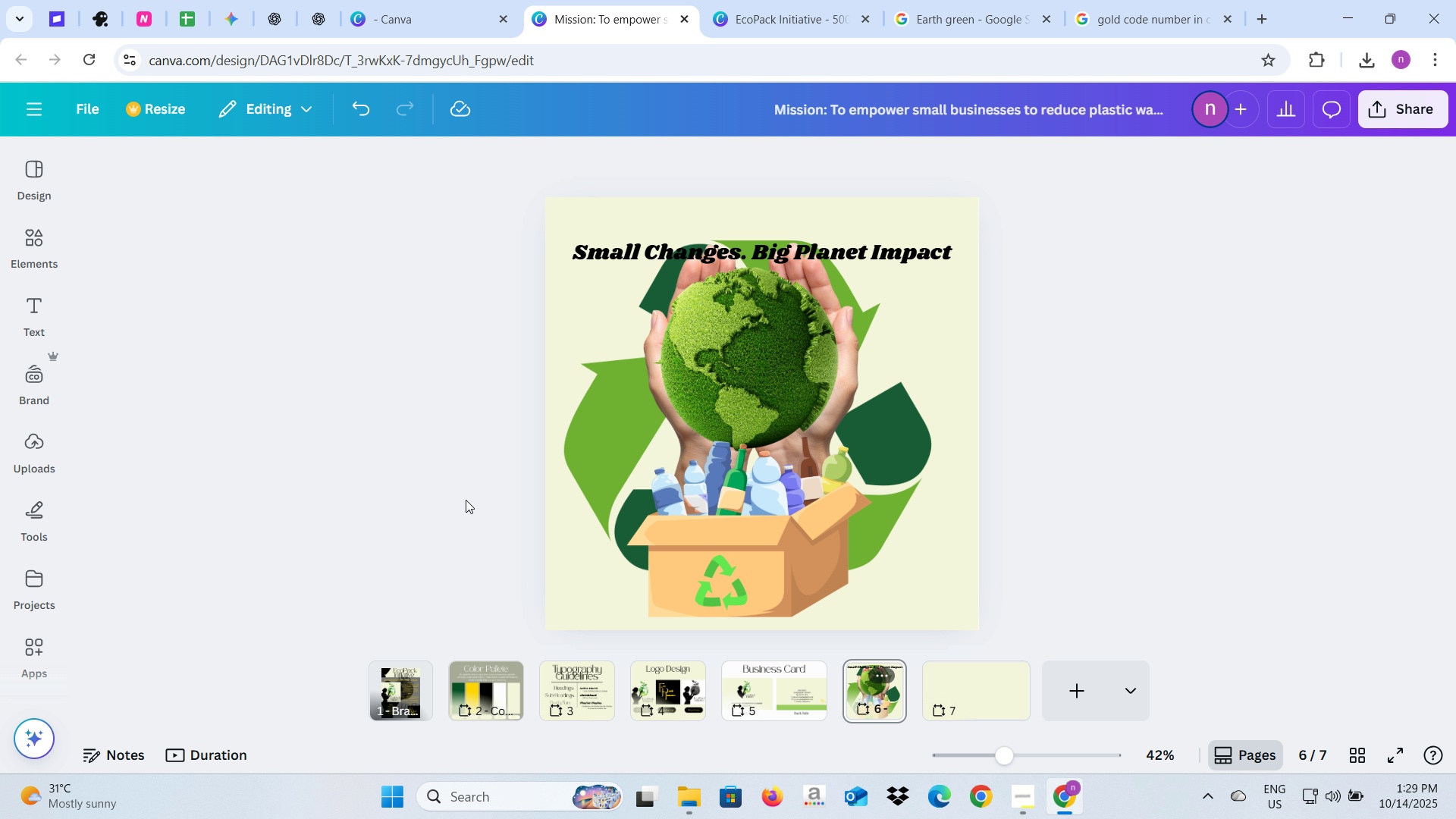 
key(Control+V)
 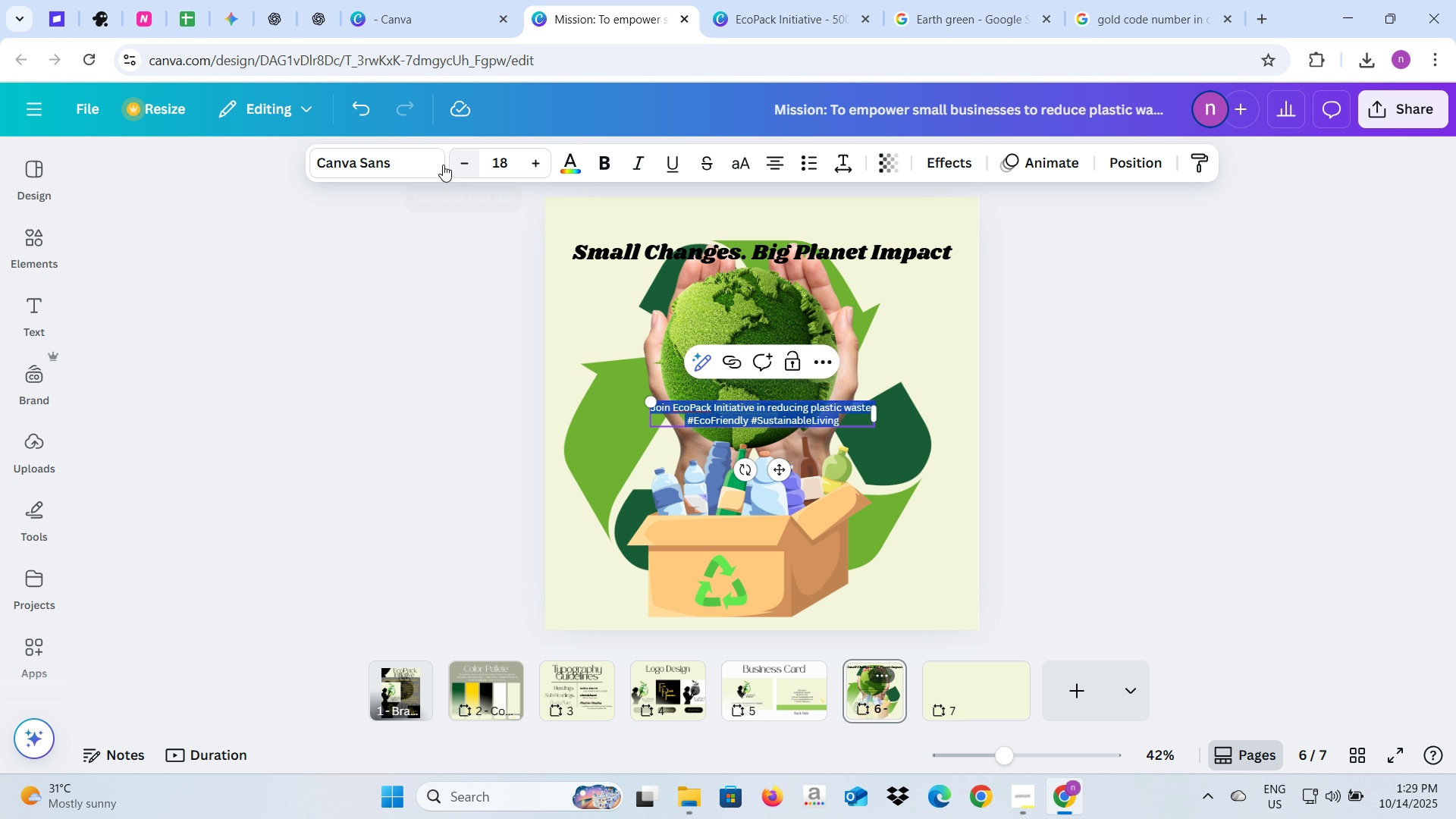 
left_click([430, 164])
 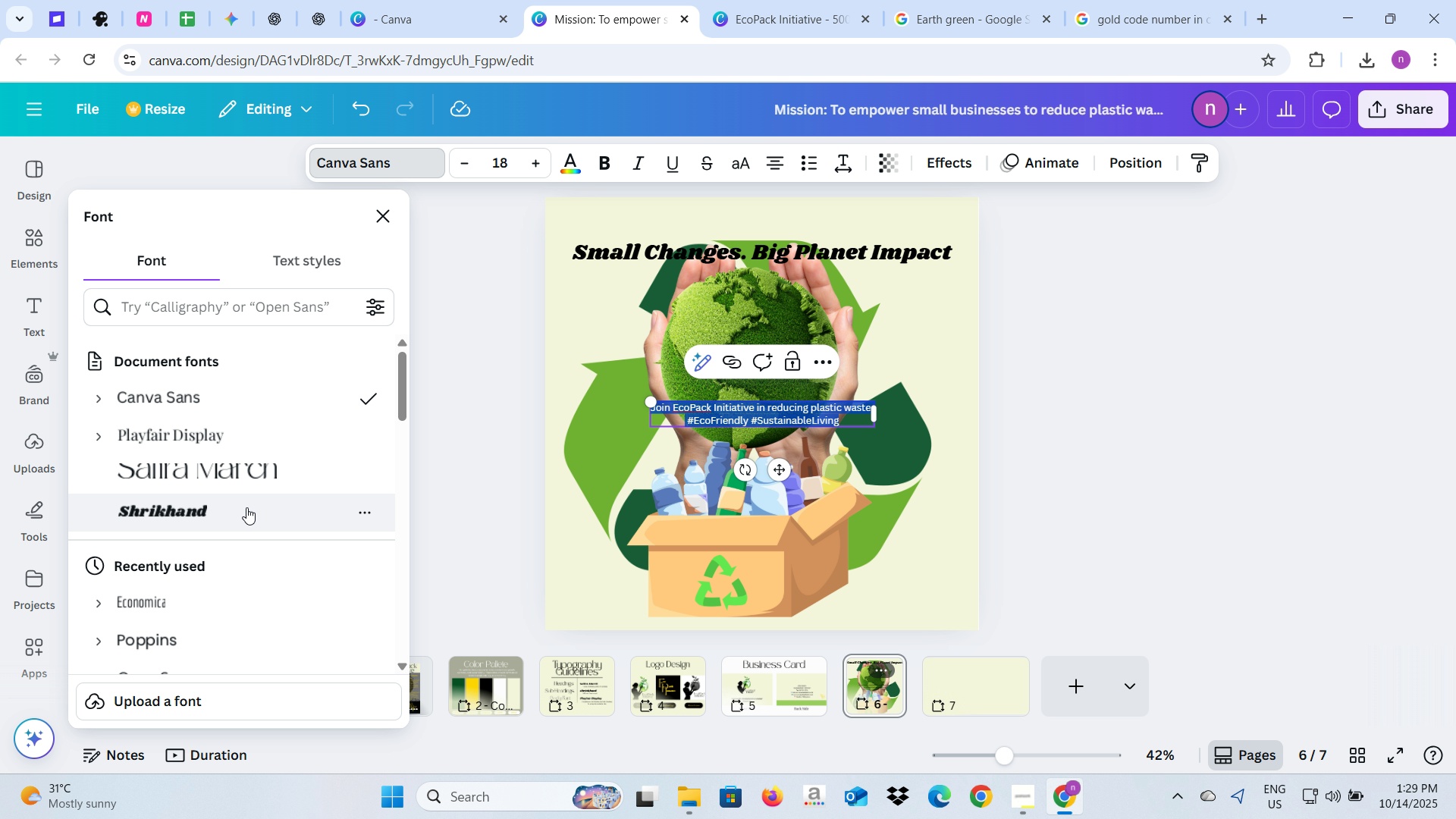 
left_click([221, 433])
 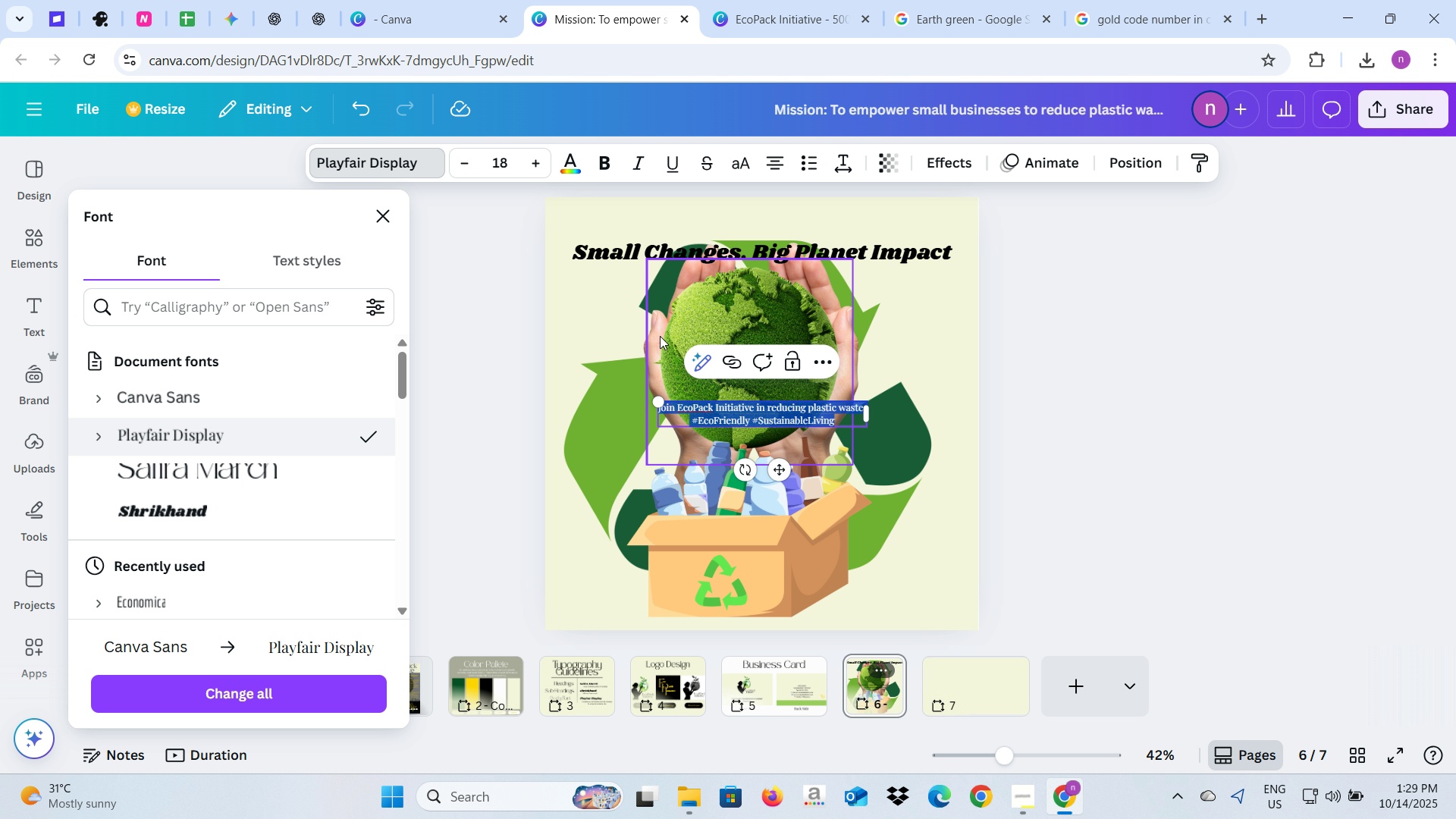 
left_click([504, 170])
 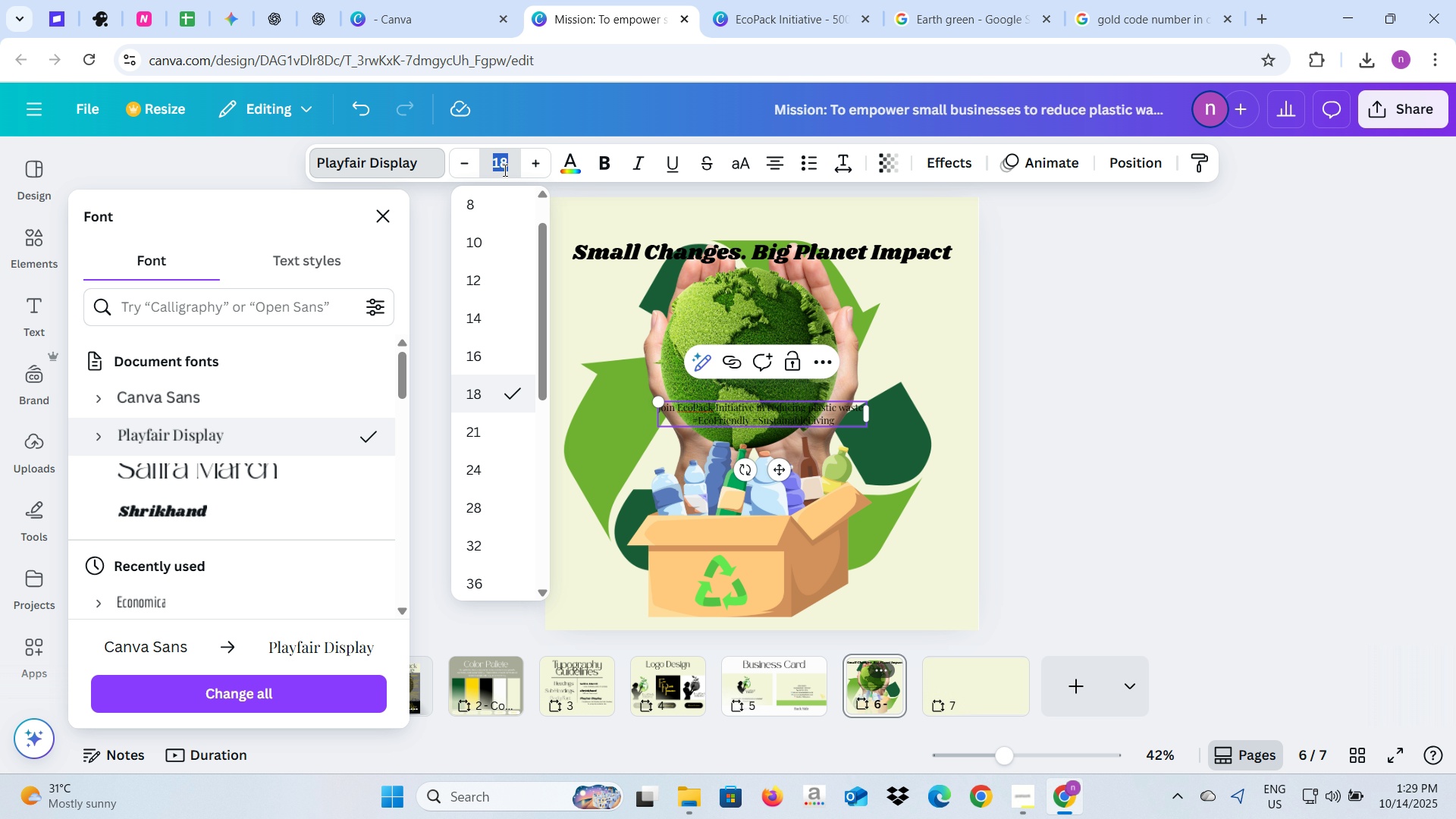 
type(25)
 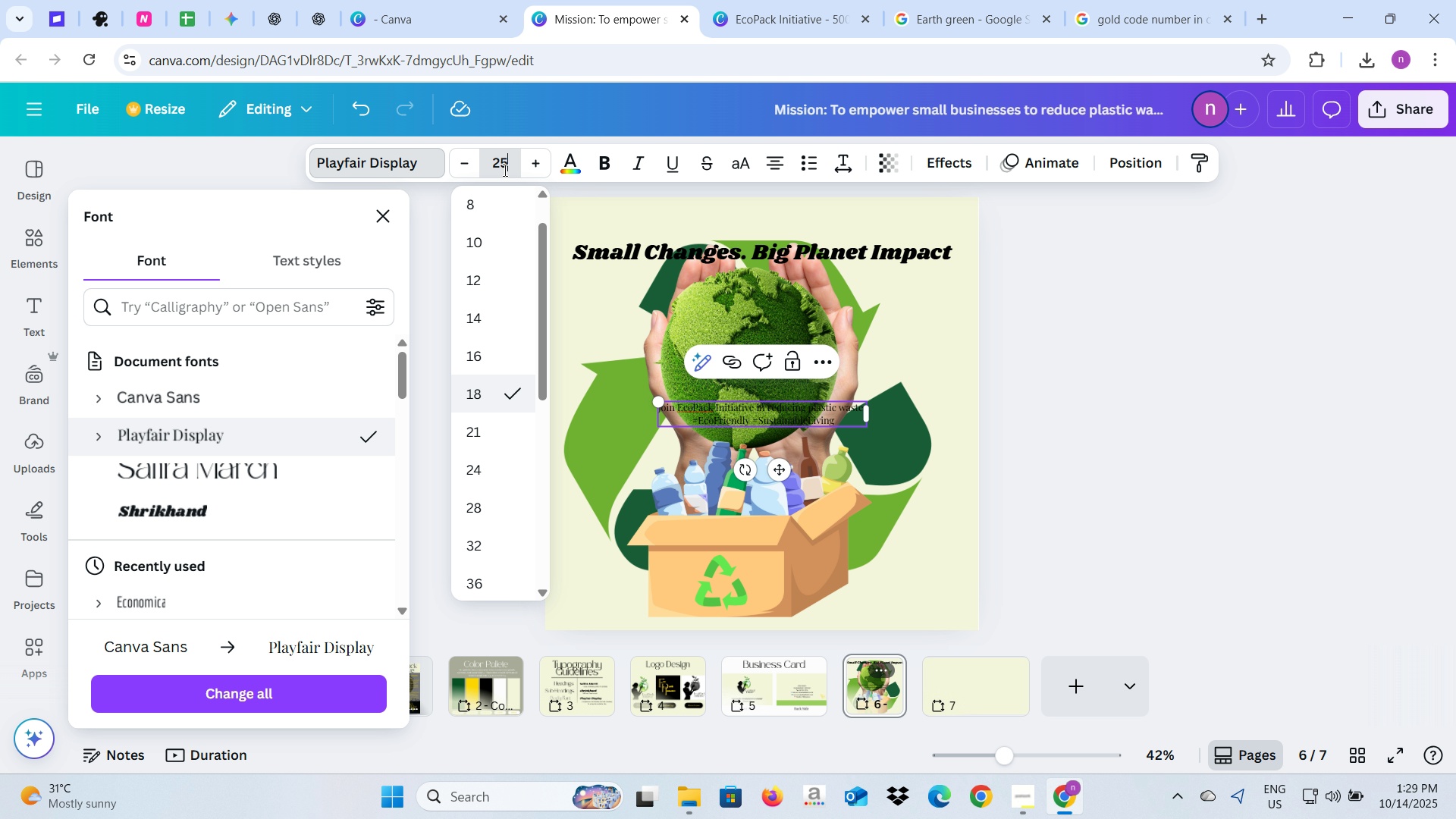 
key(Enter)
 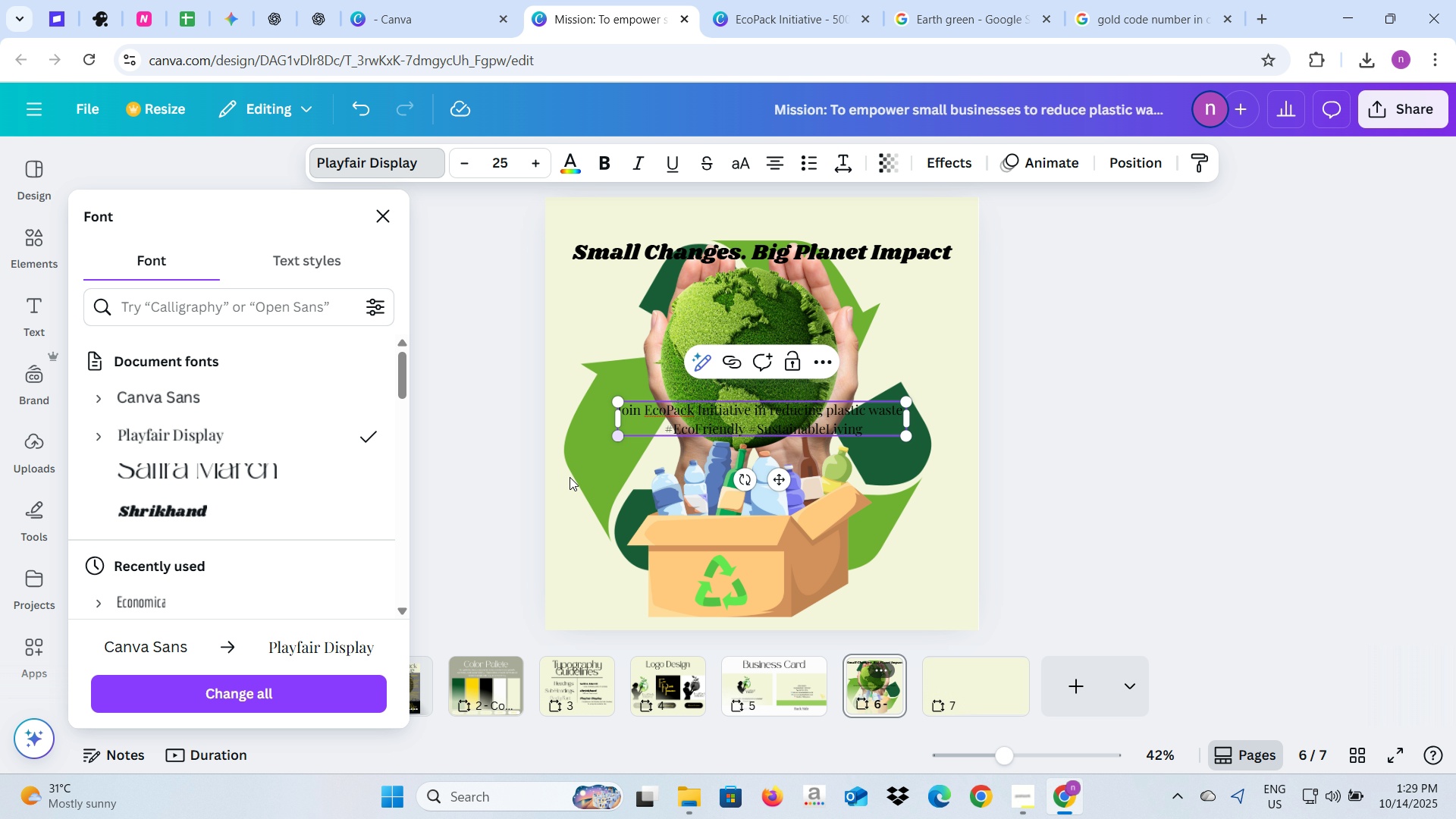 
left_click([559, 488])
 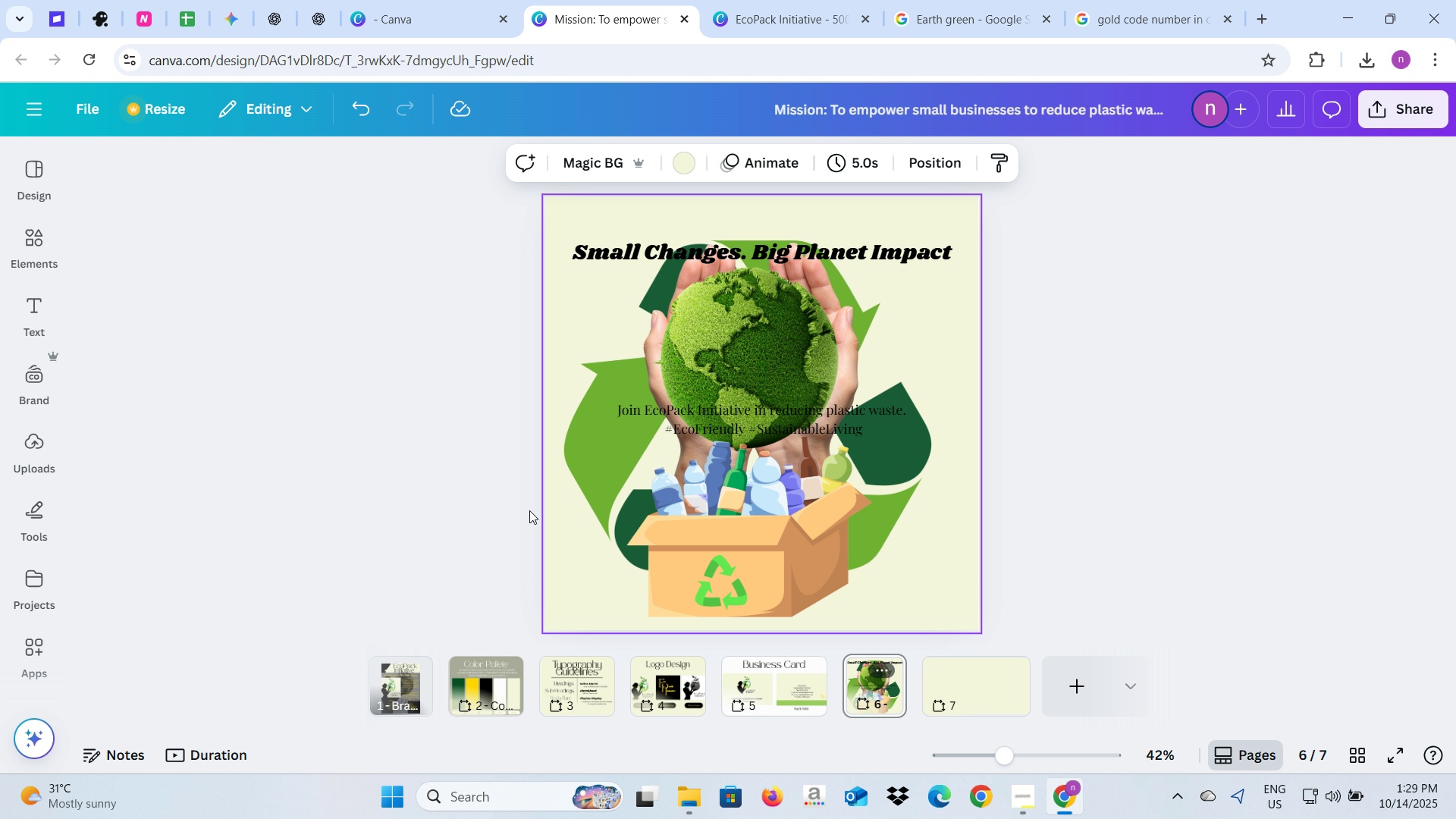 
left_click([529, 510])
 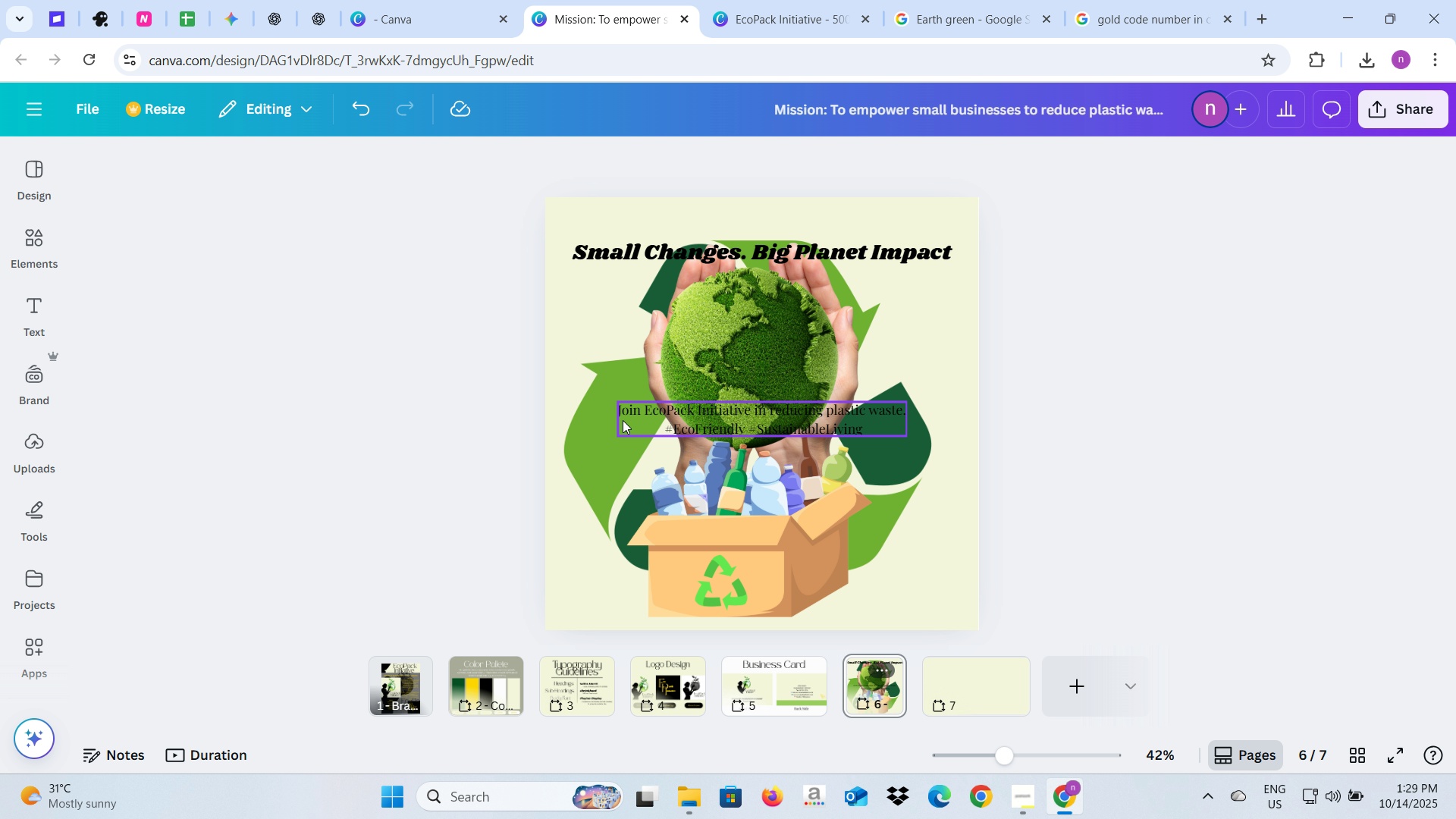 
left_click([623, 420])
 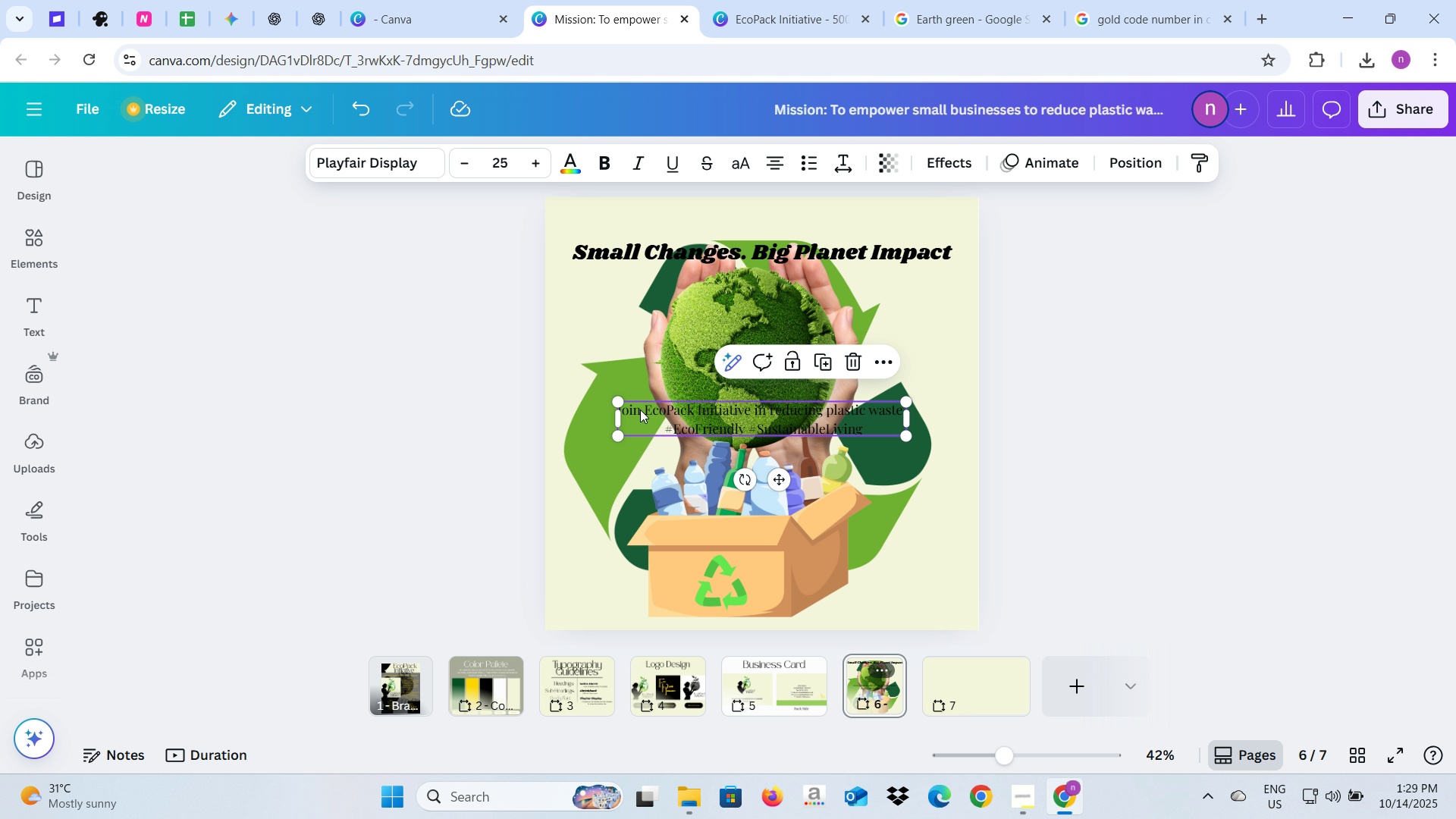 
left_click_drag(start_coordinate=[639, 410], to_coordinate=[639, 589])
 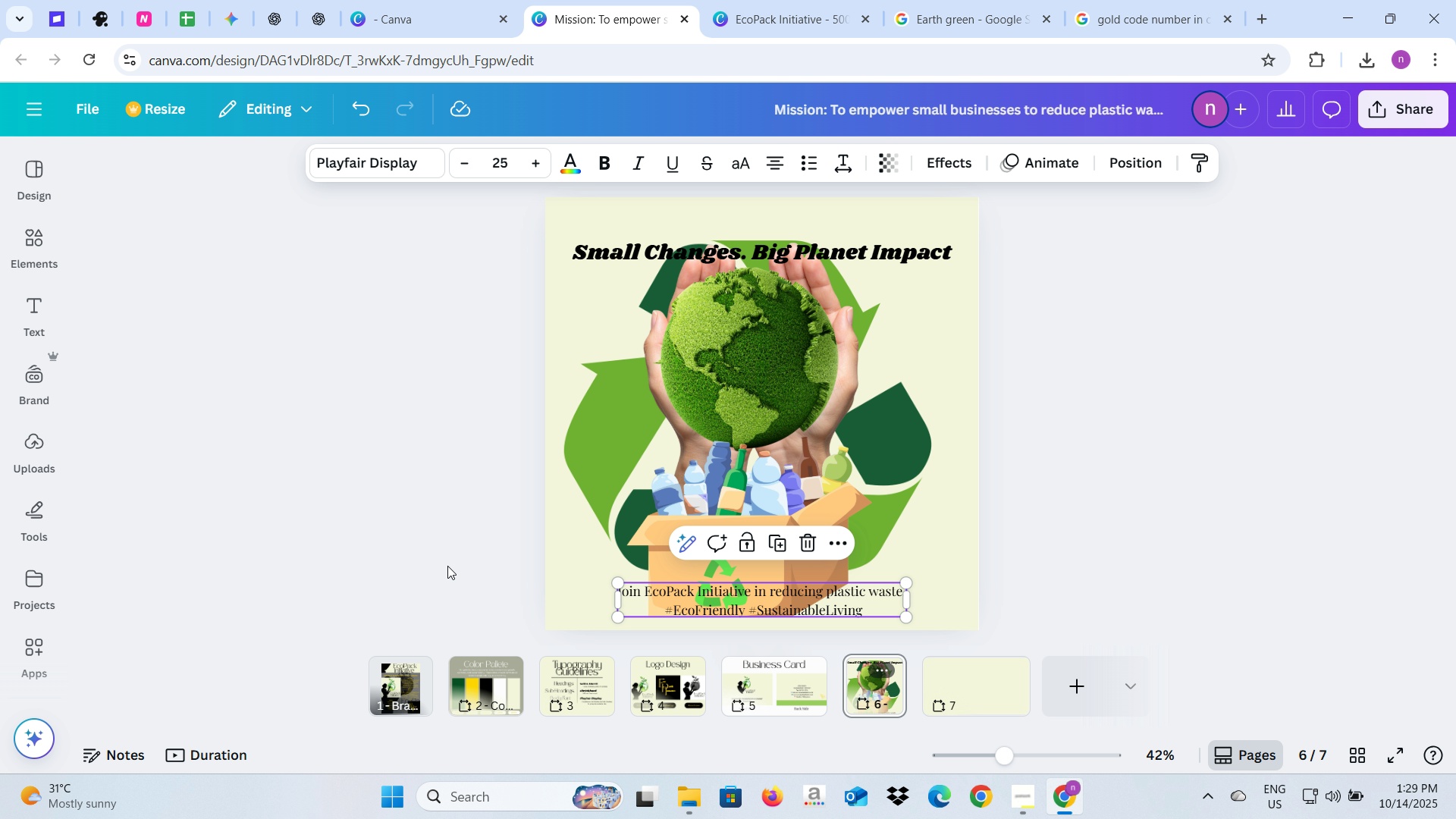 
left_click([447, 566])
 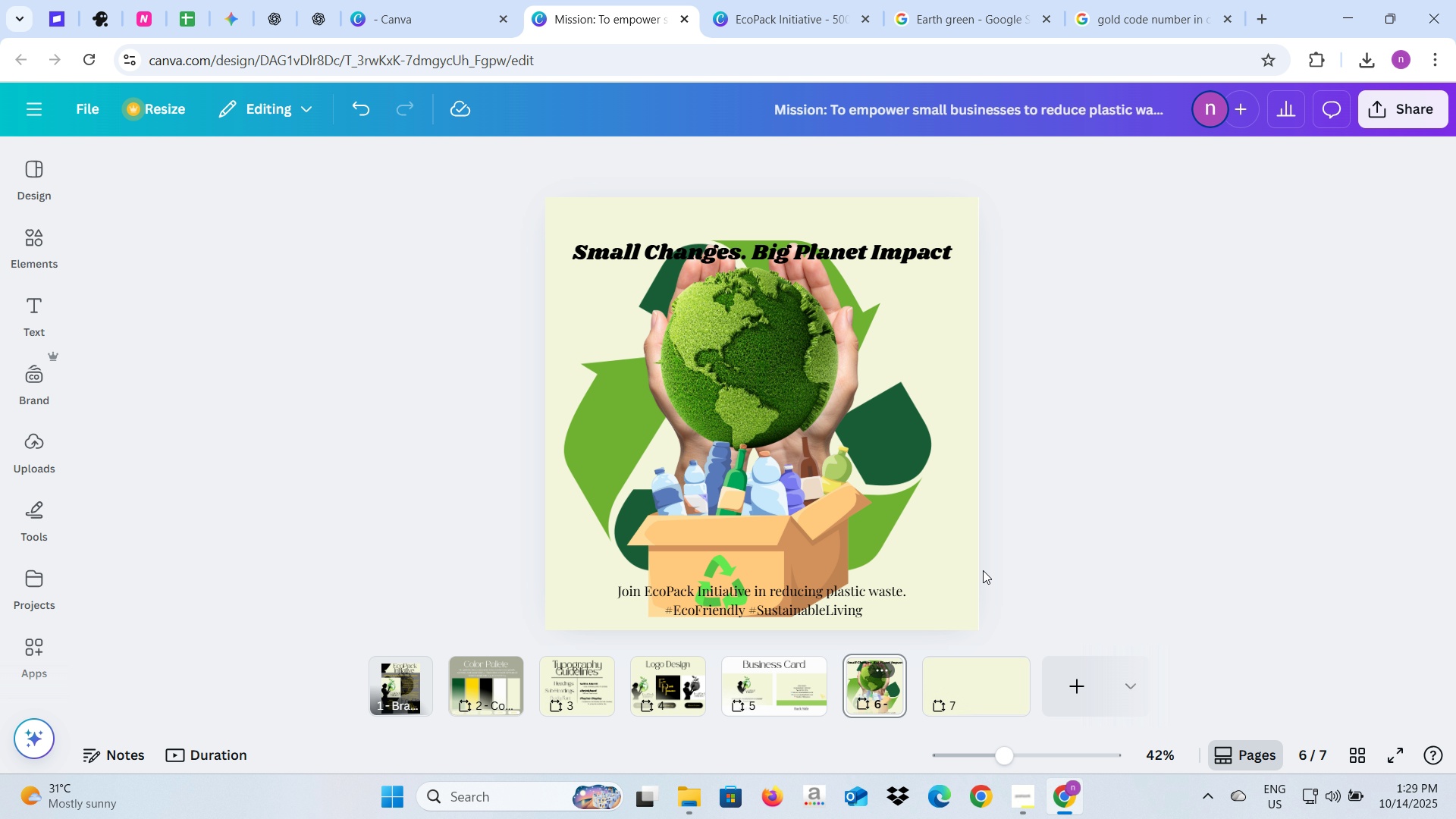 
left_click([1094, 571])
 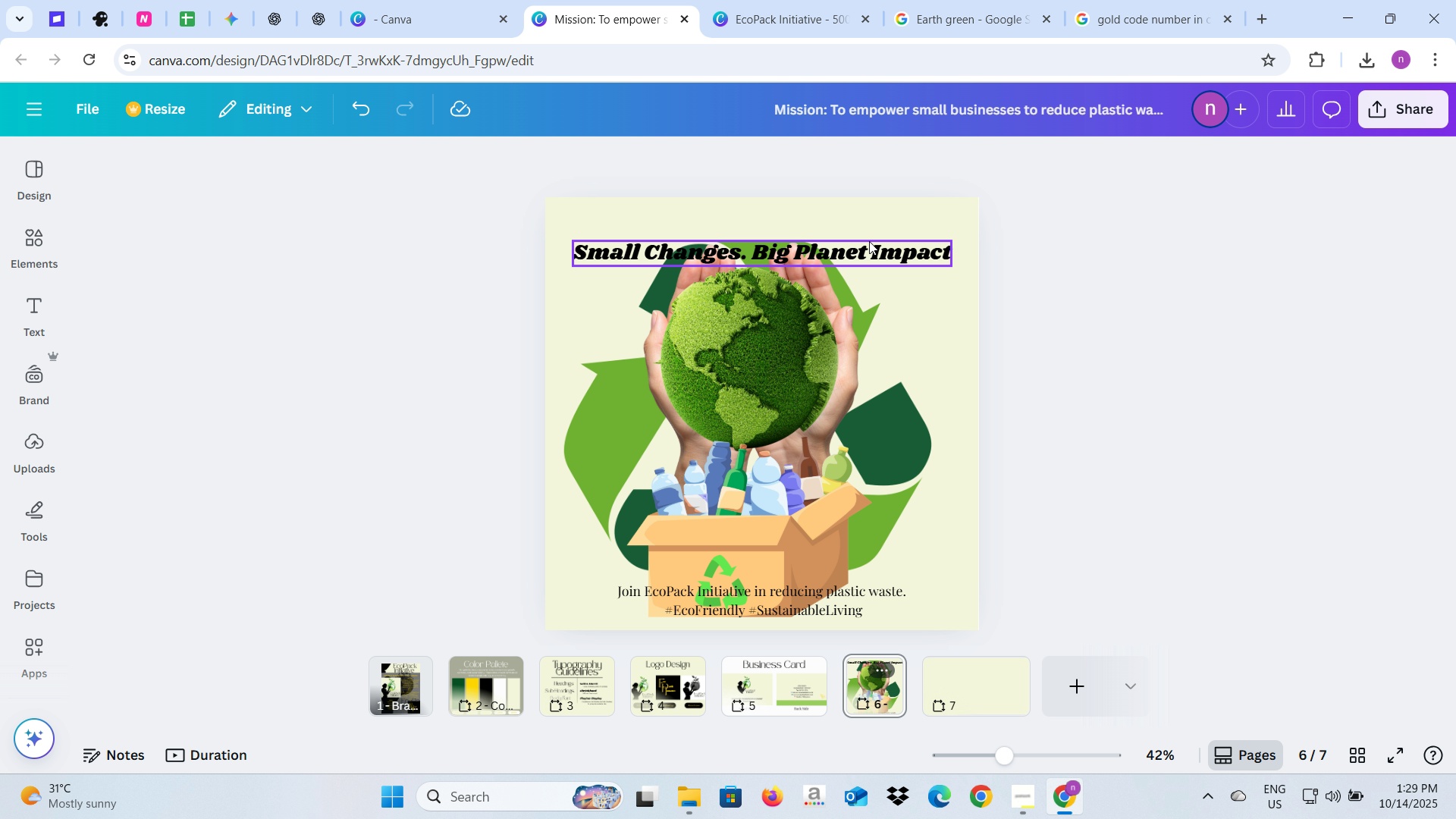 
left_click([869, 241])
 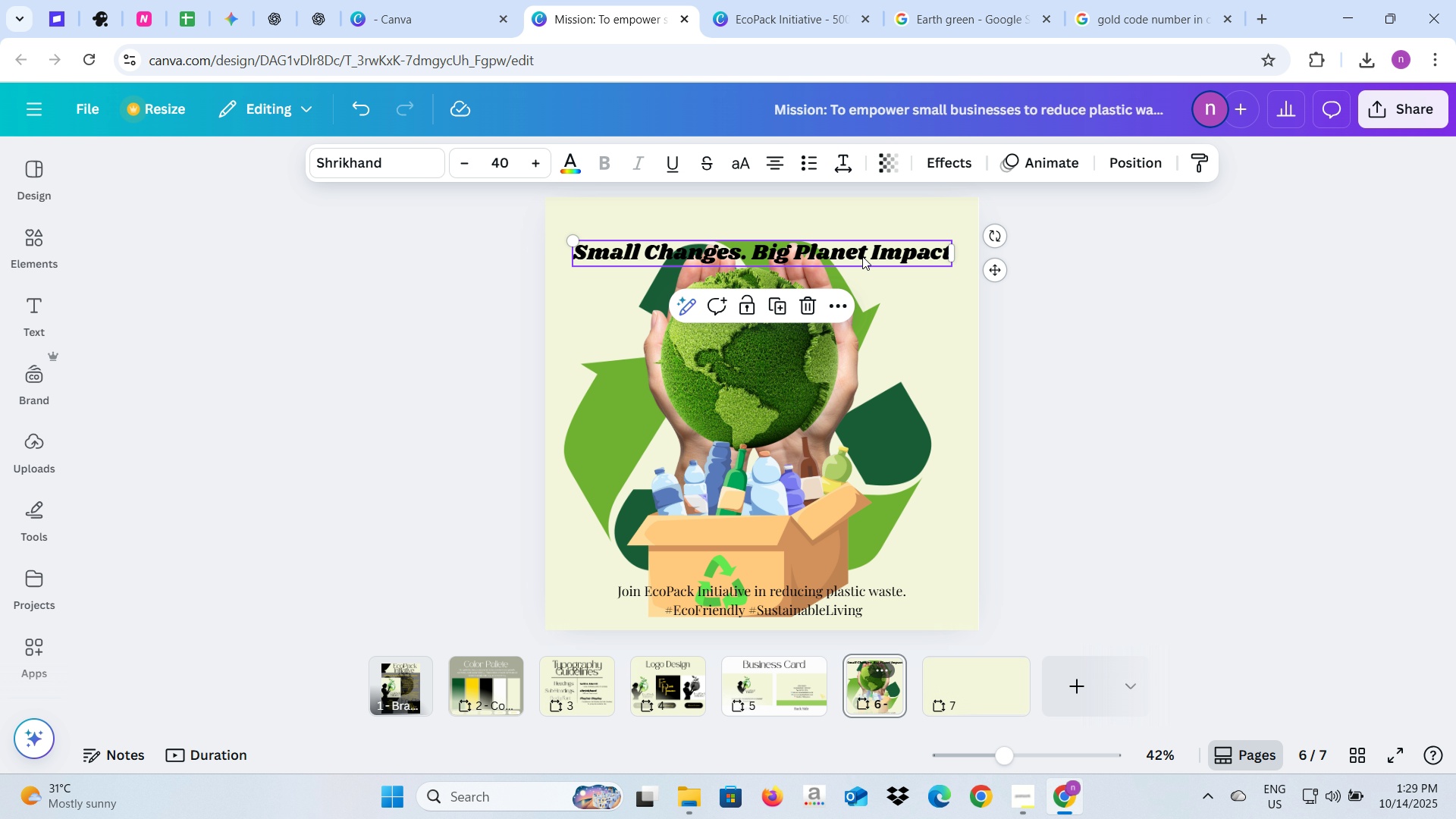 
left_click_drag(start_coordinate=[862, 256], to_coordinate=[860, 237])
 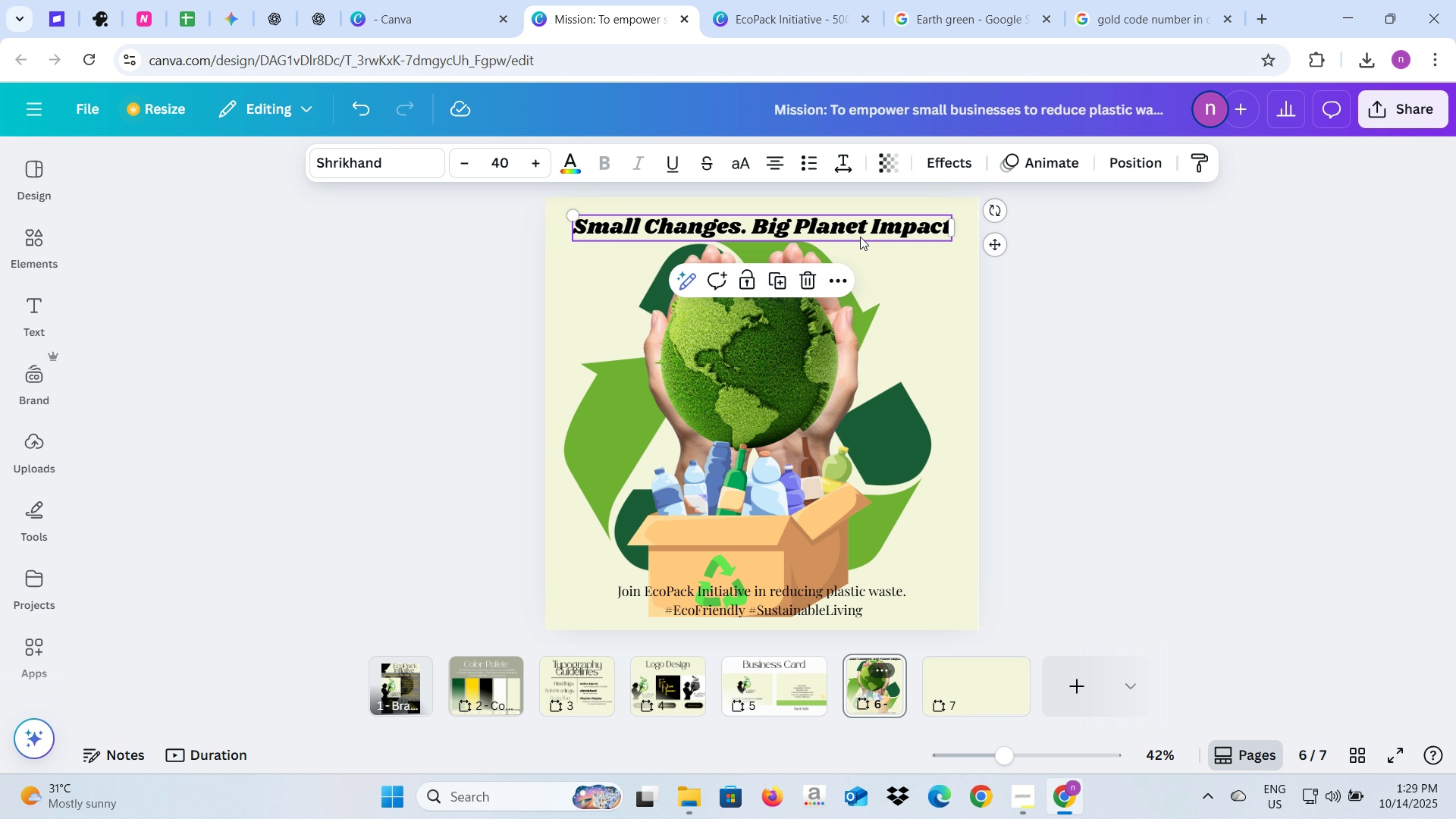 
left_click_drag(start_coordinate=[860, 237], to_coordinate=[864, 241])
 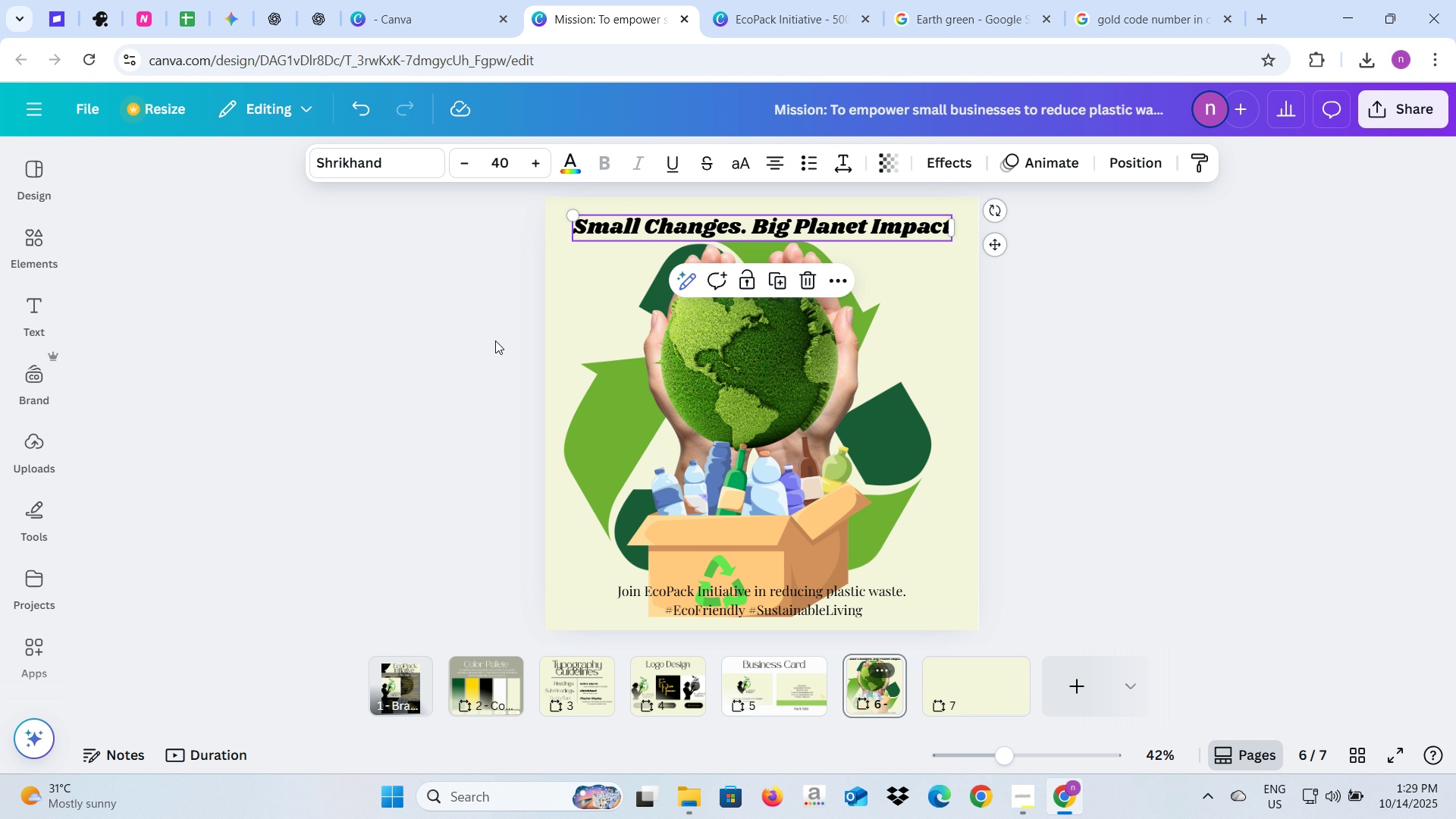 
left_click([495, 340])
 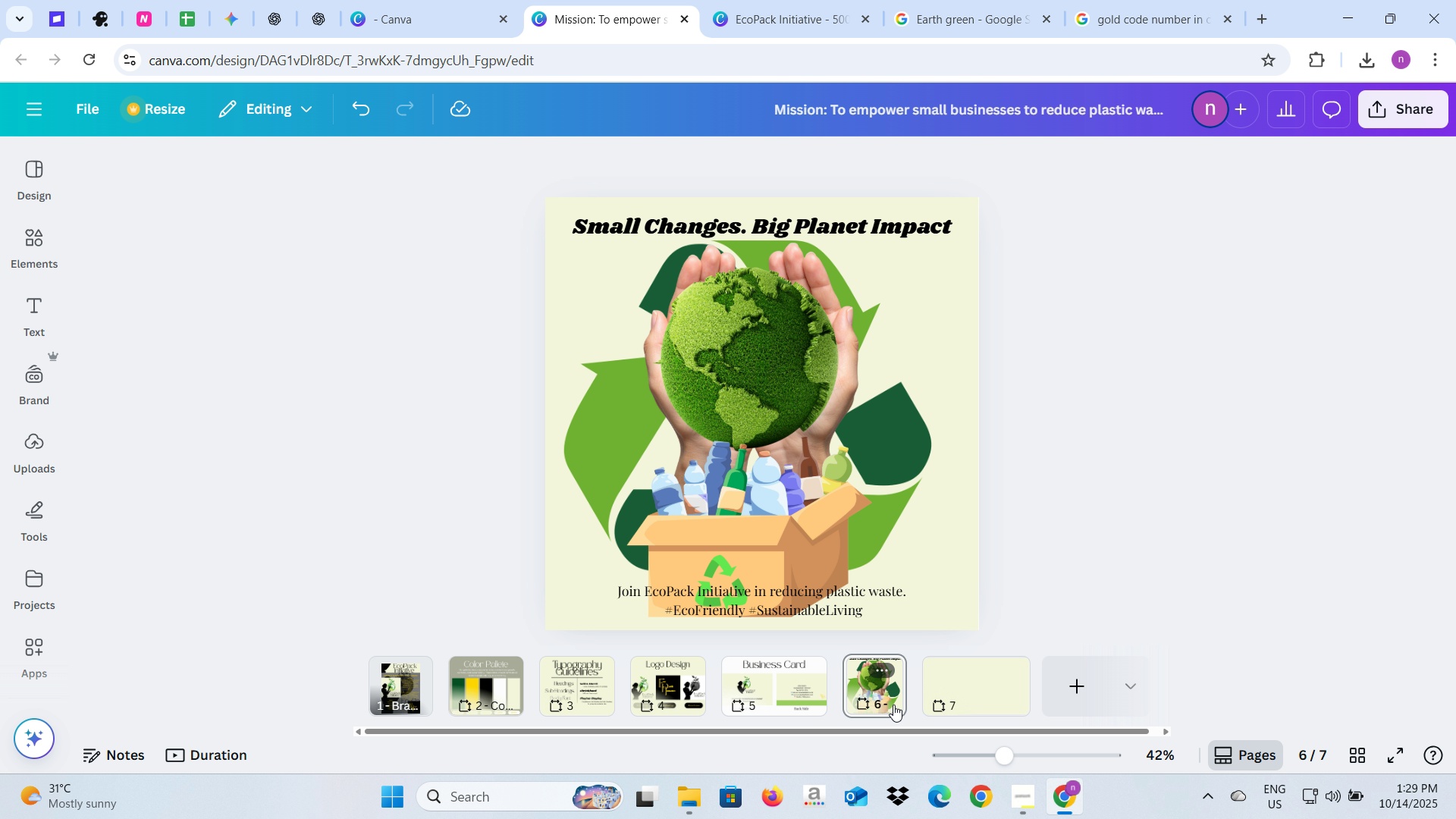 
left_click([960, 701])
 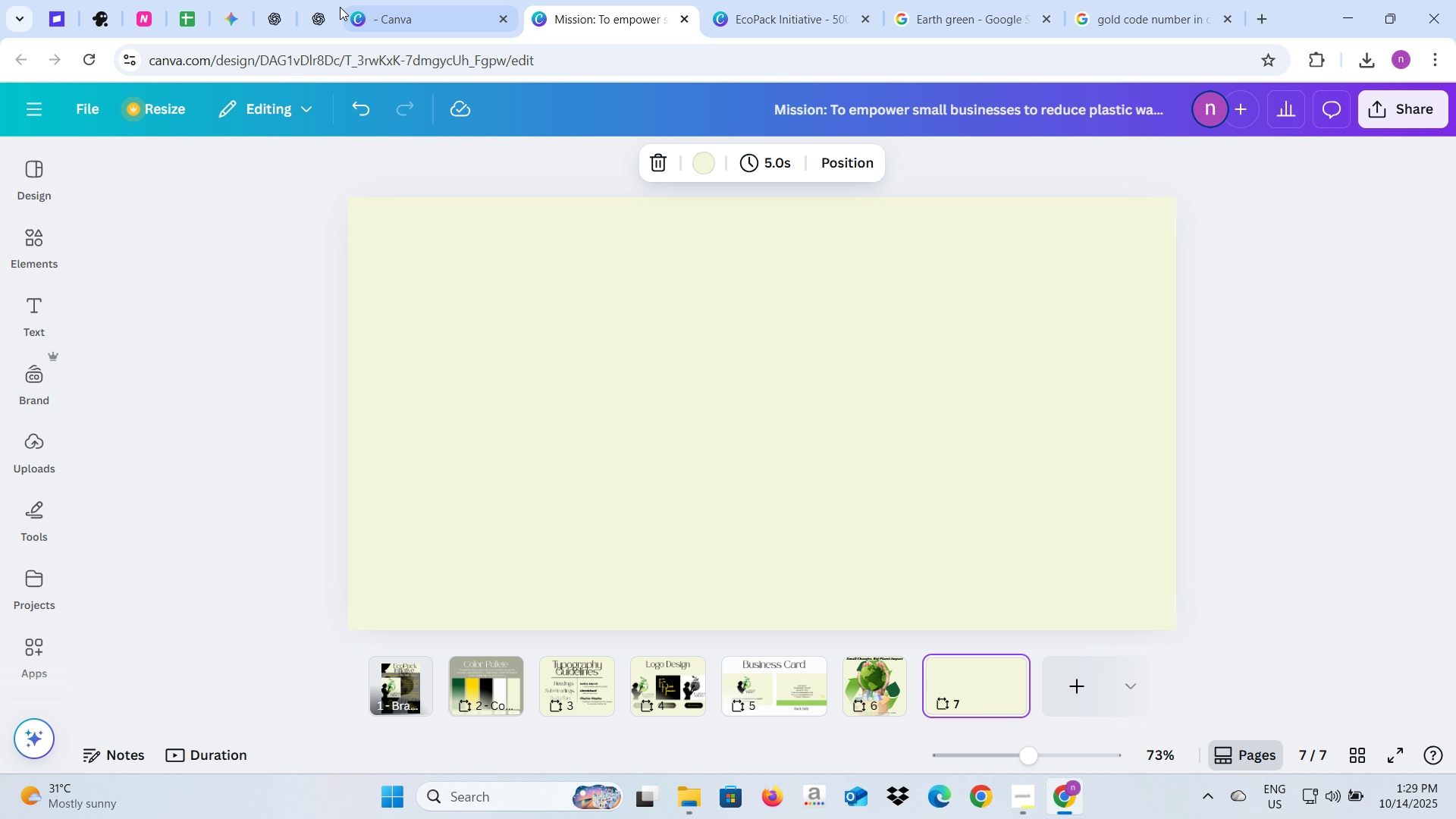 
left_click([326, 2])
 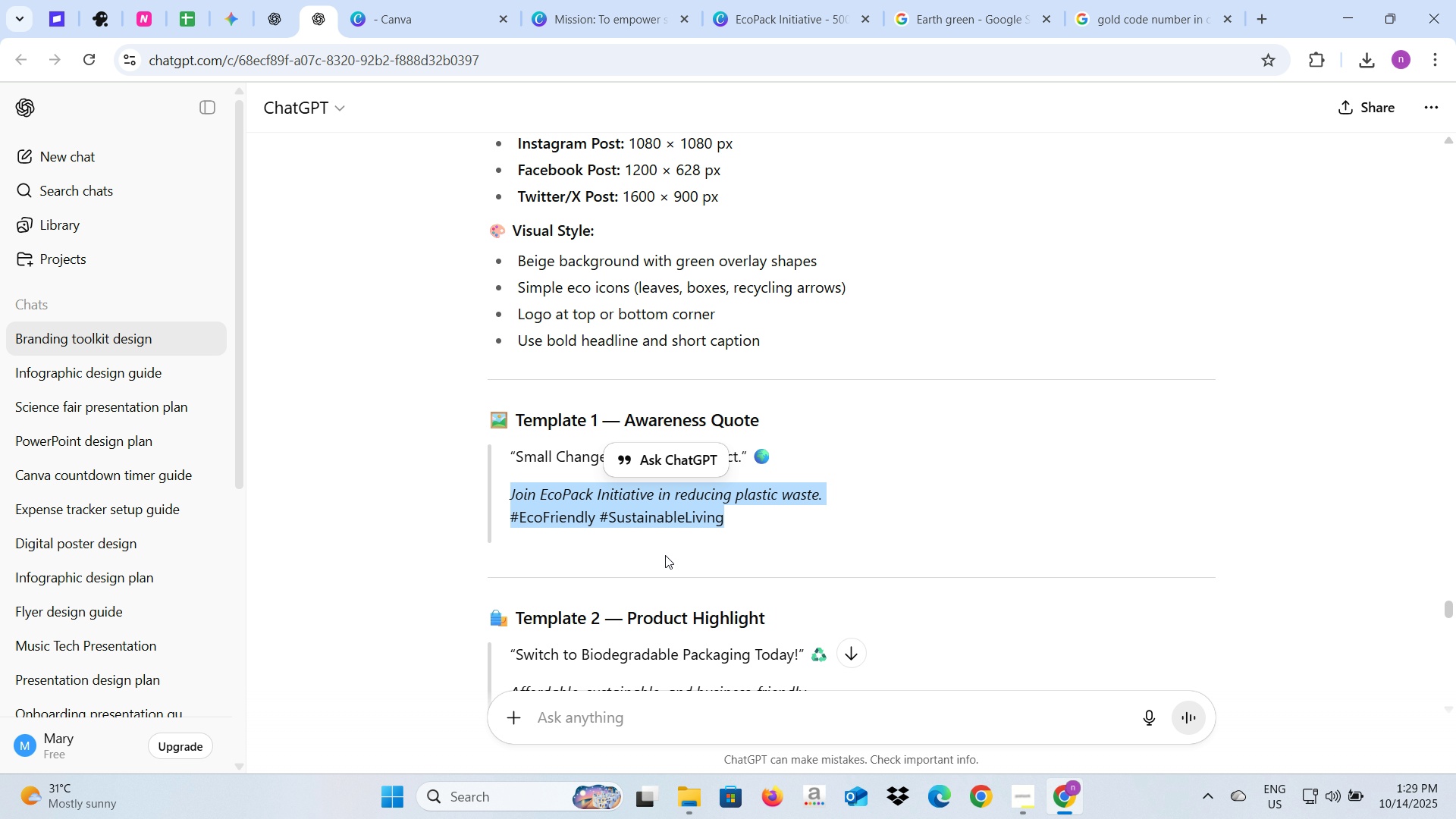 
scroll: coordinate [544, 570], scroll_direction: down, amount: 2.0
 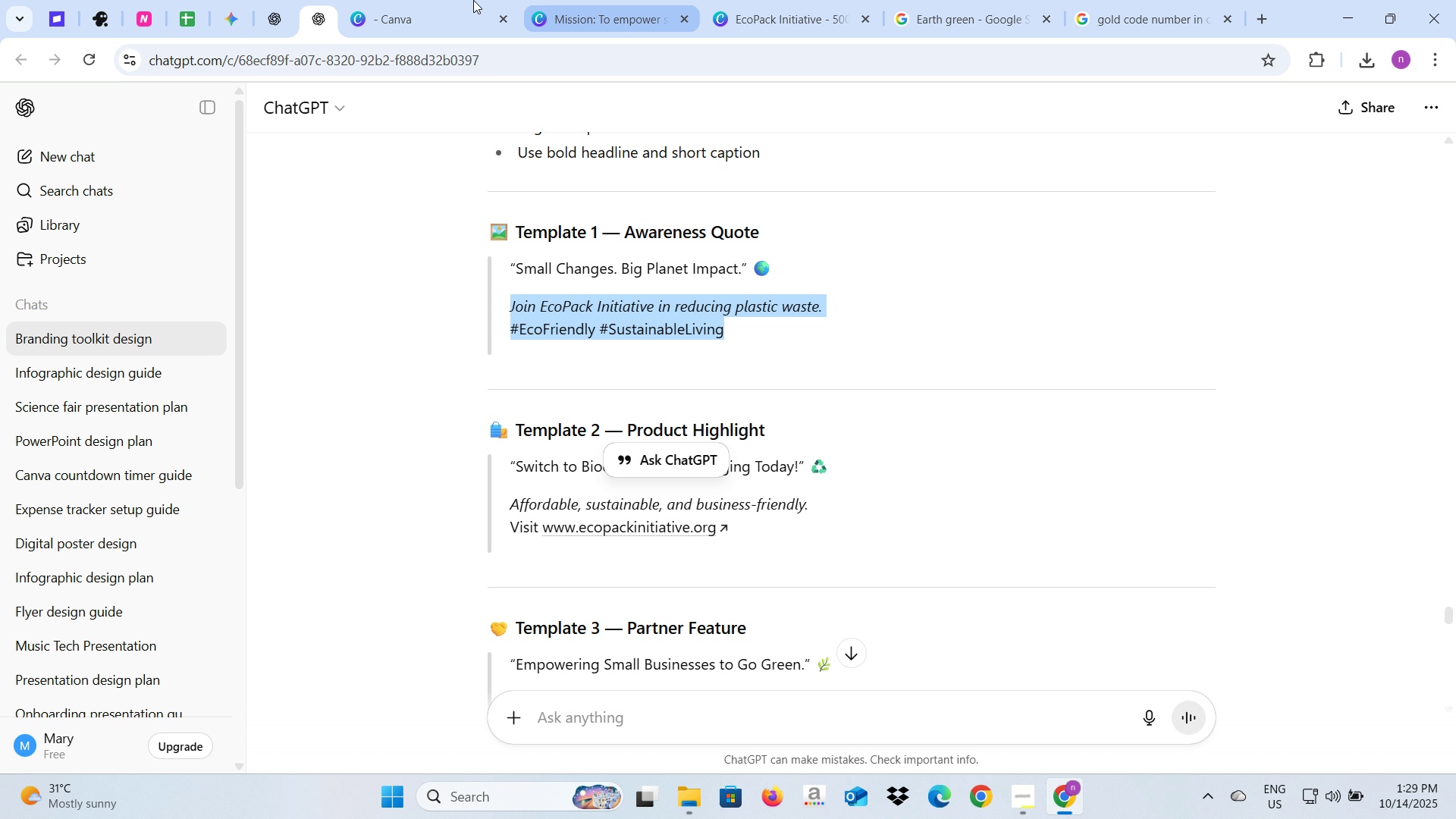 
left_click([423, 0])
 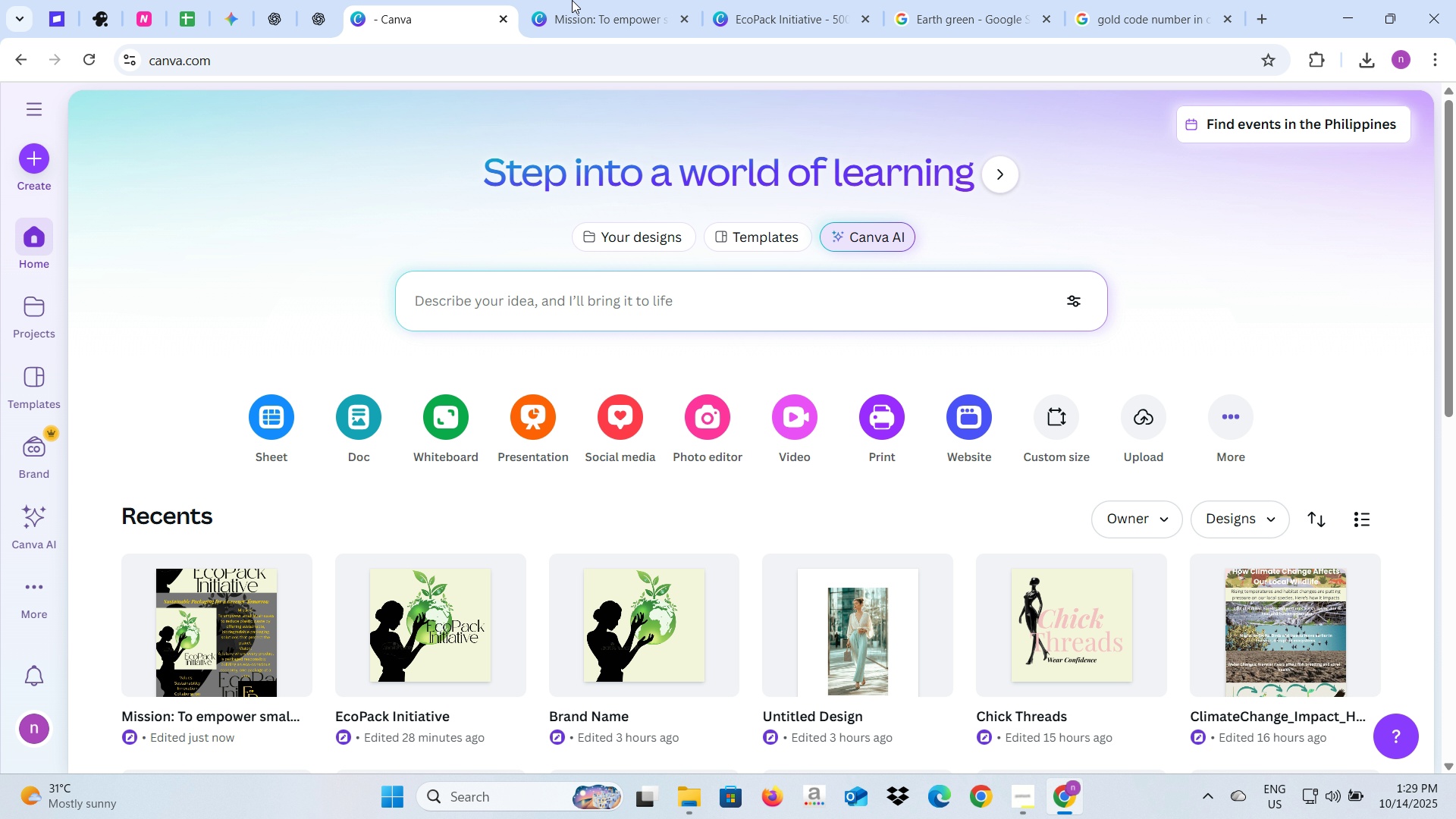 
left_click([572, 0])
 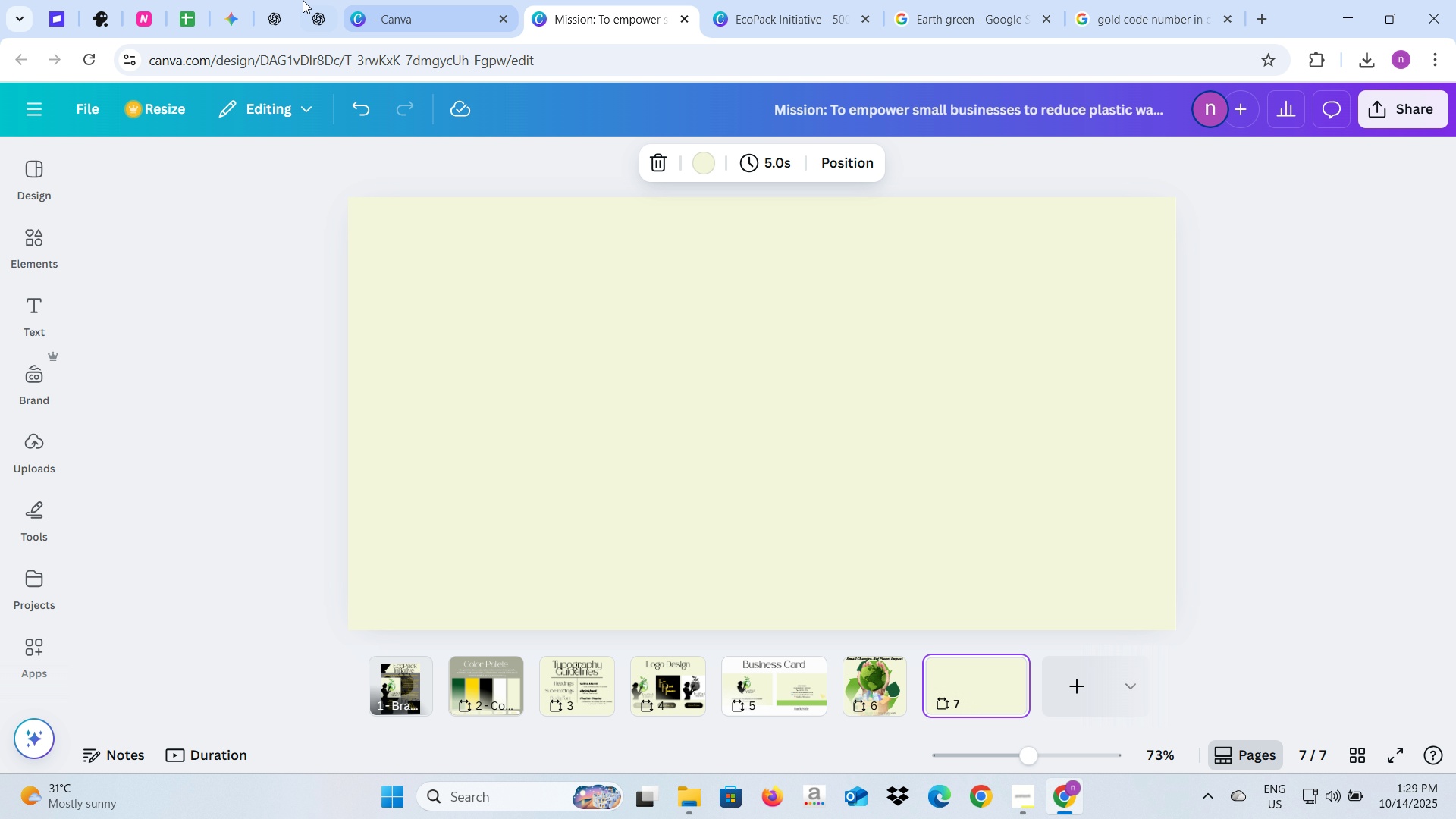 
left_click([299, 0])
 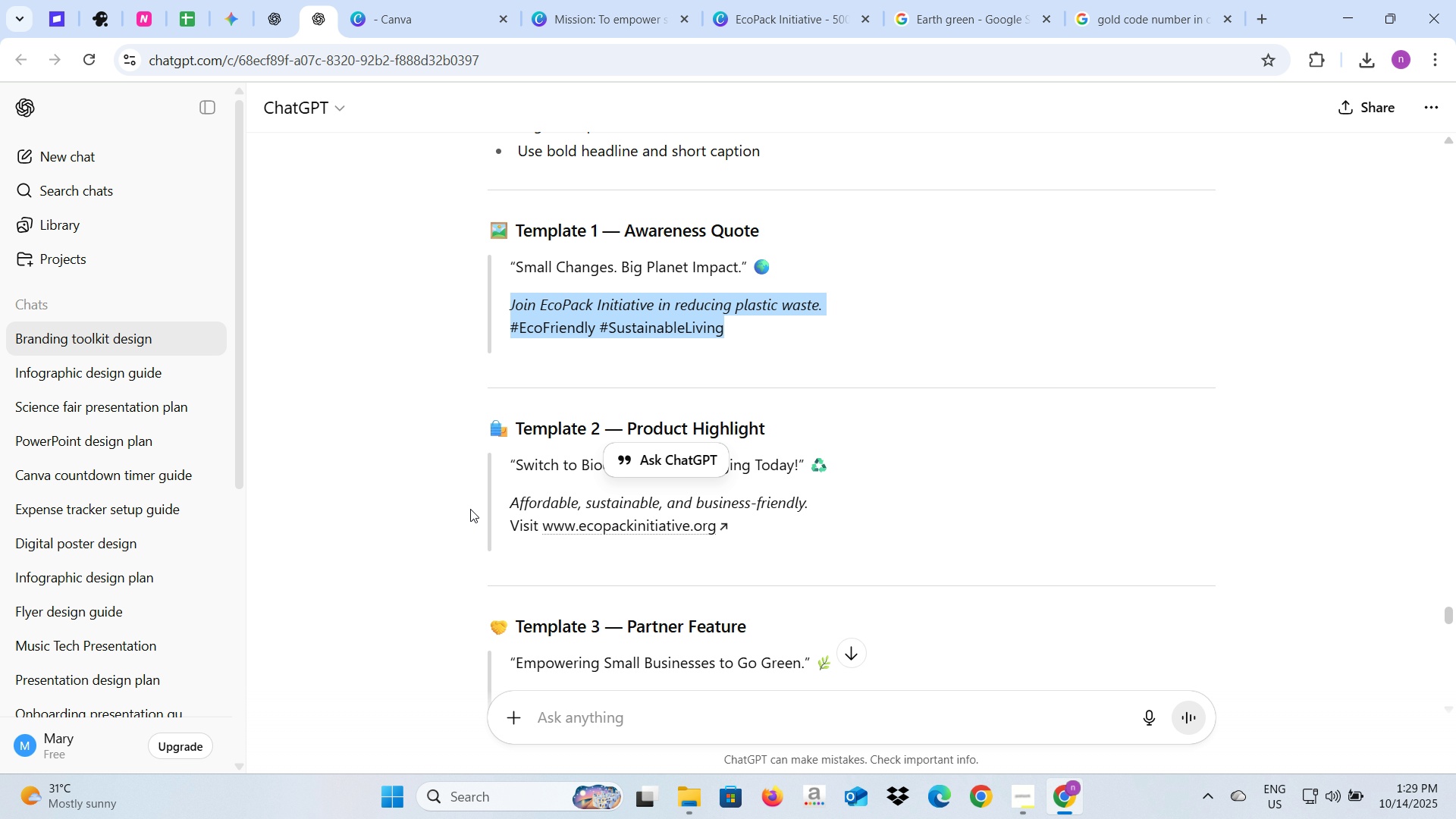 
scroll: coordinate [470, 509], scroll_direction: down, amount: 2.0
 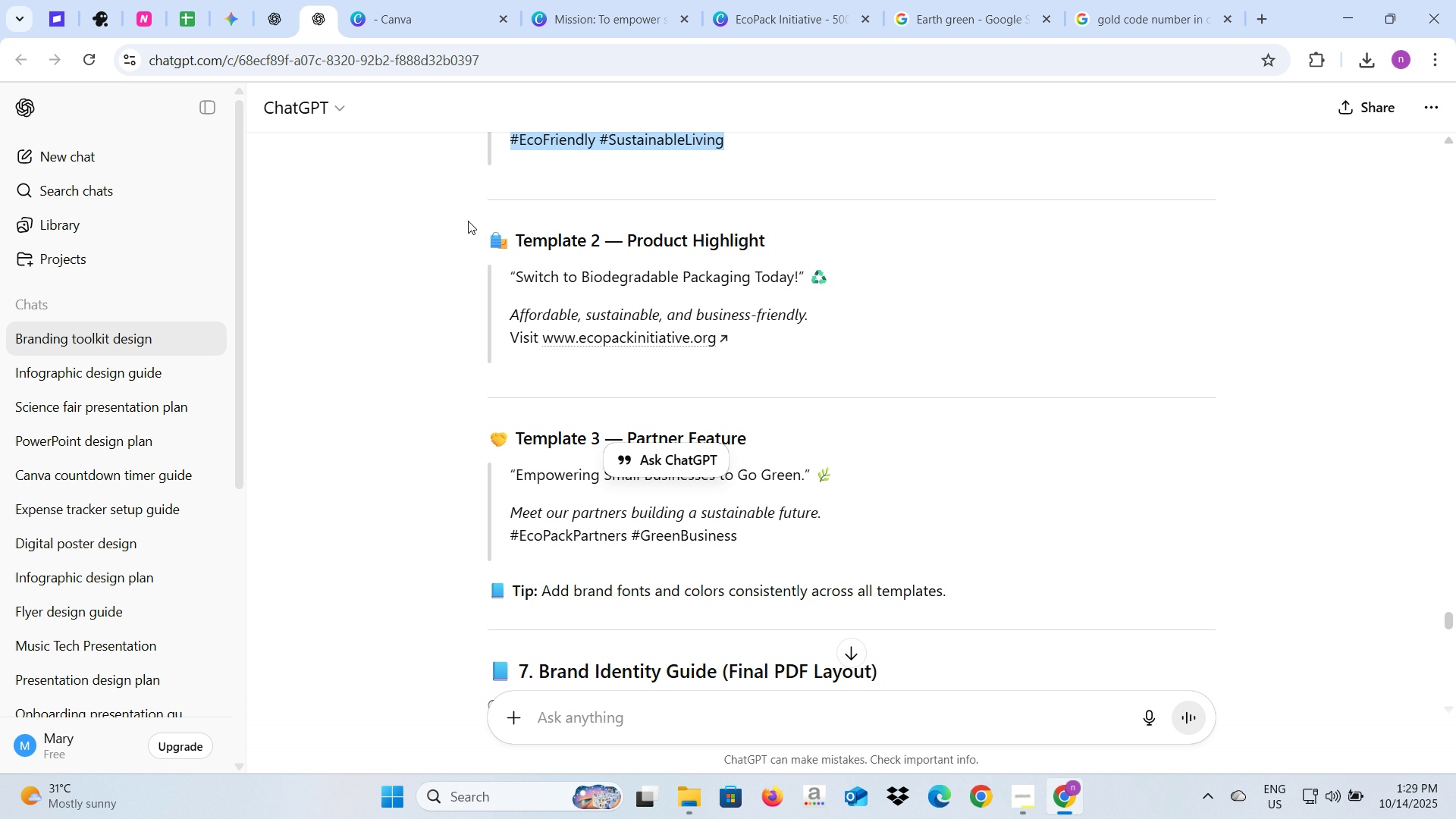 
left_click([411, 2])
 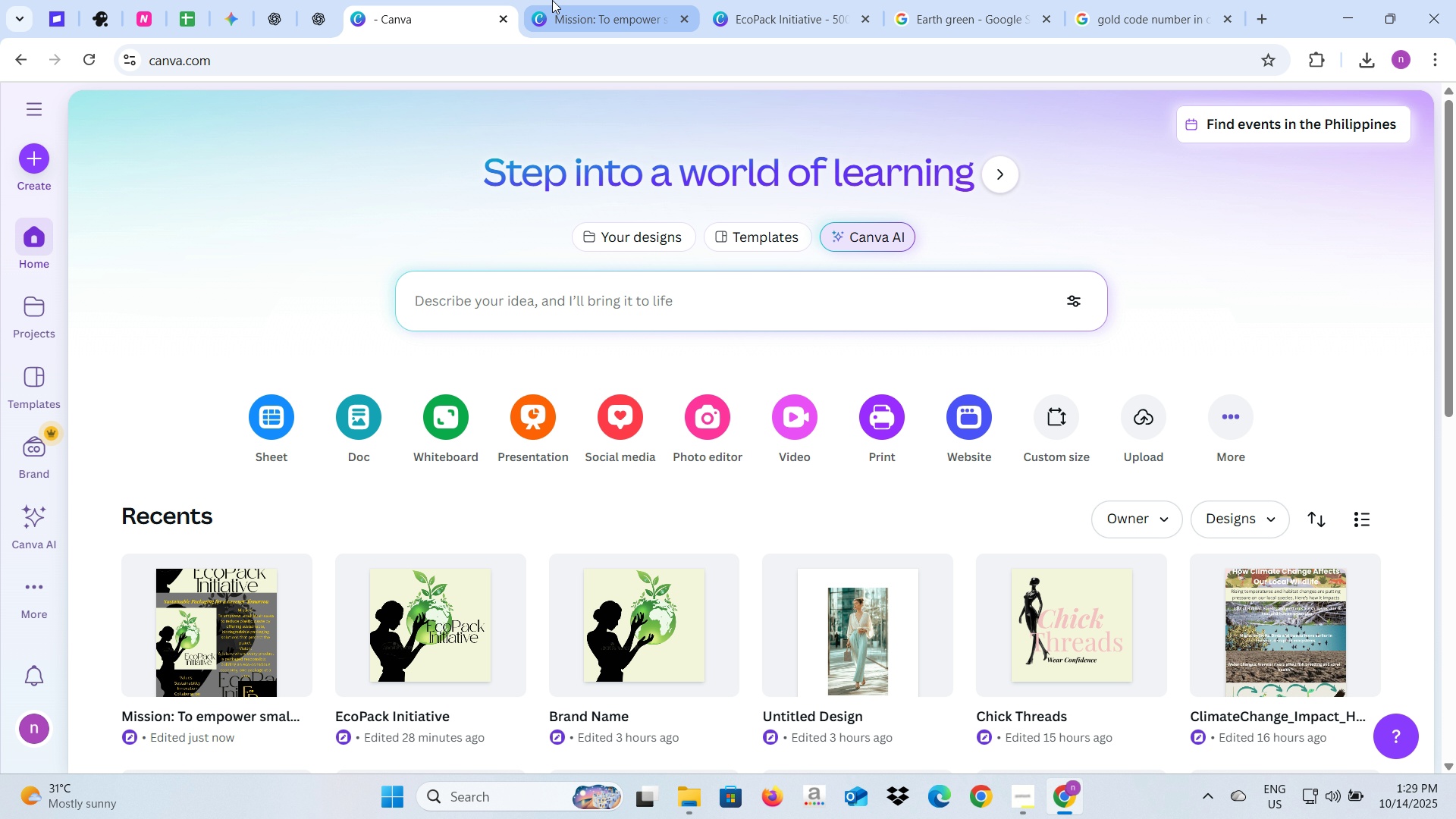 
left_click([552, 0])
 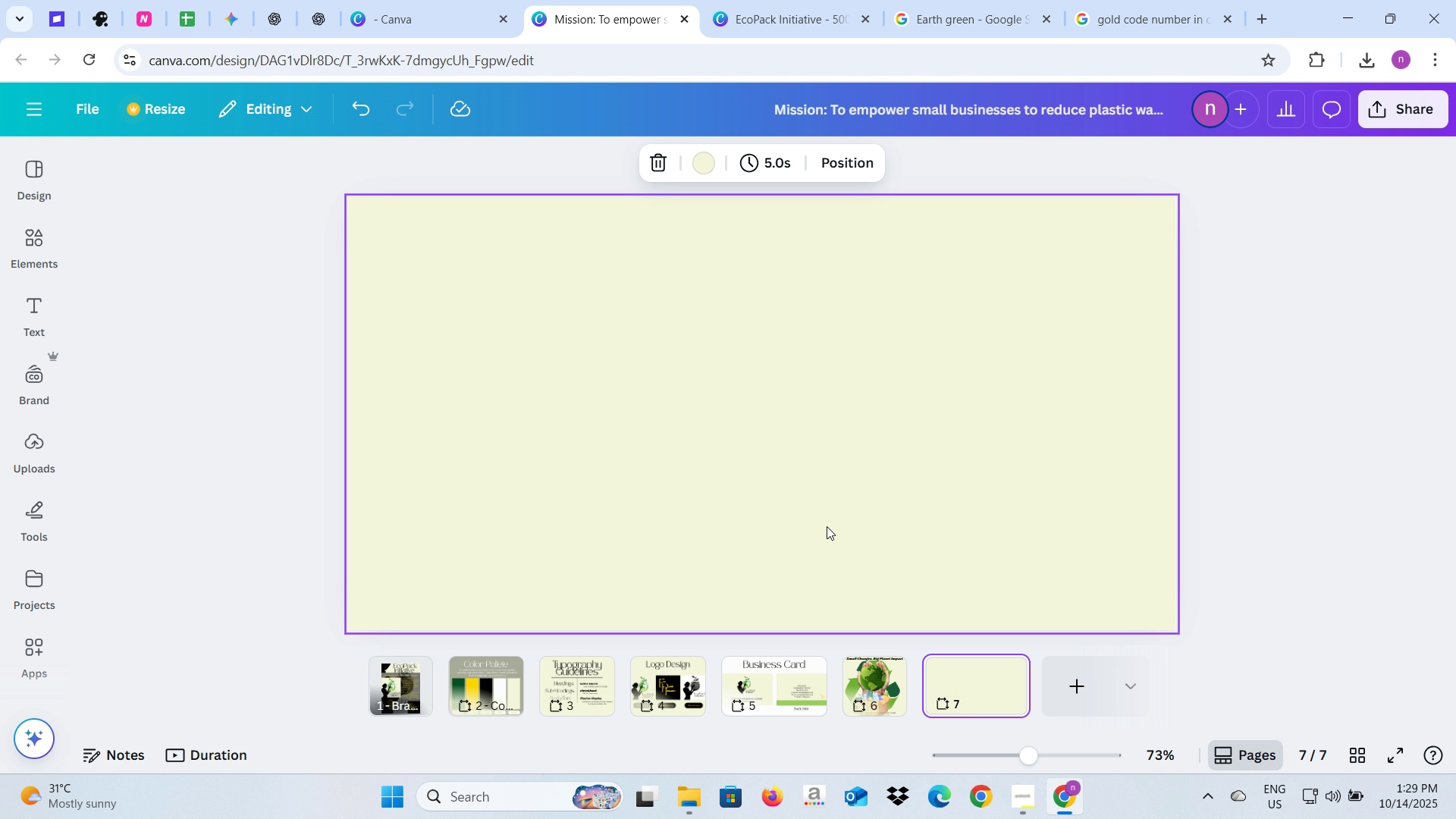 
key(Backspace)
 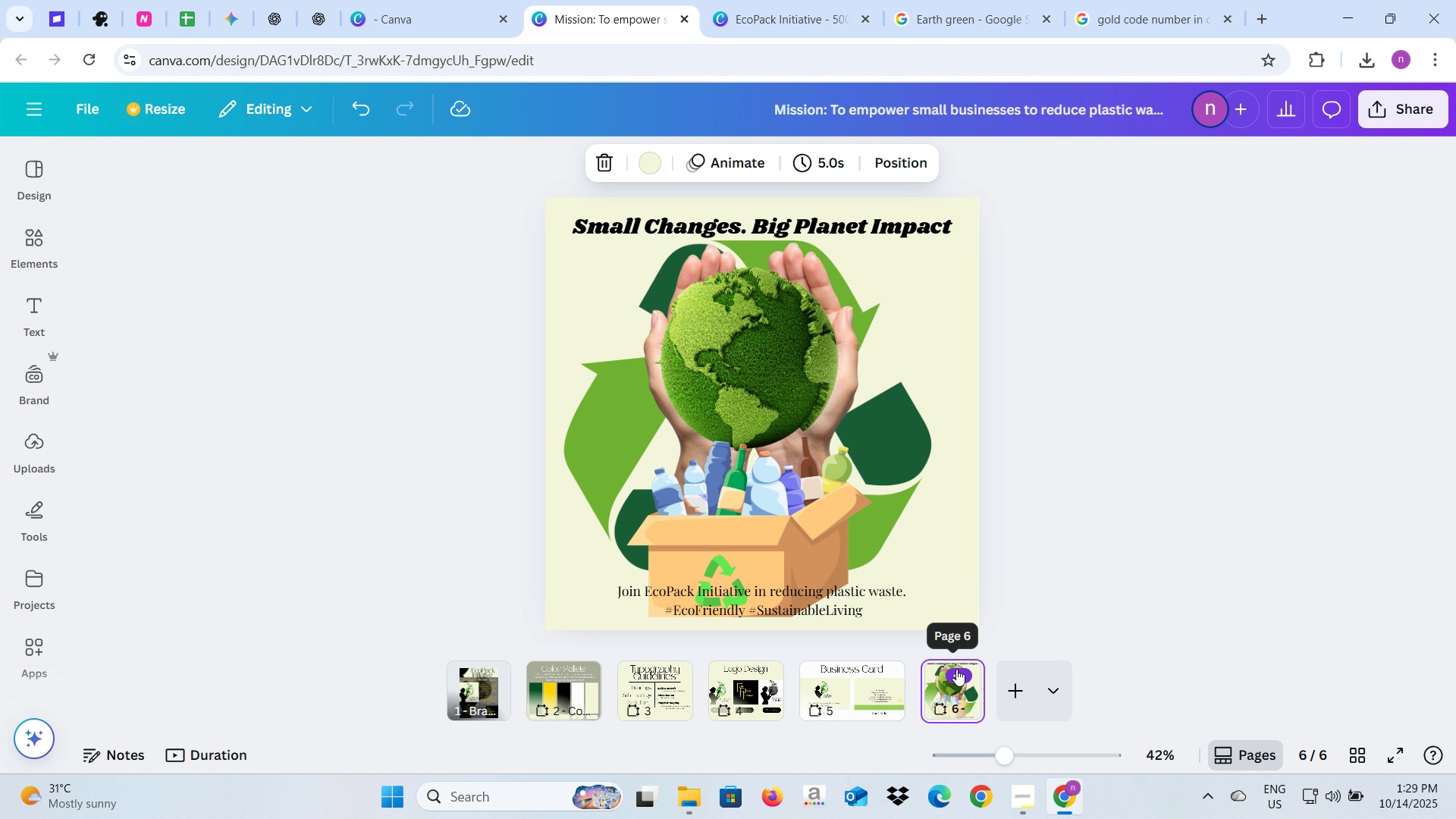 
right_click([956, 669])
 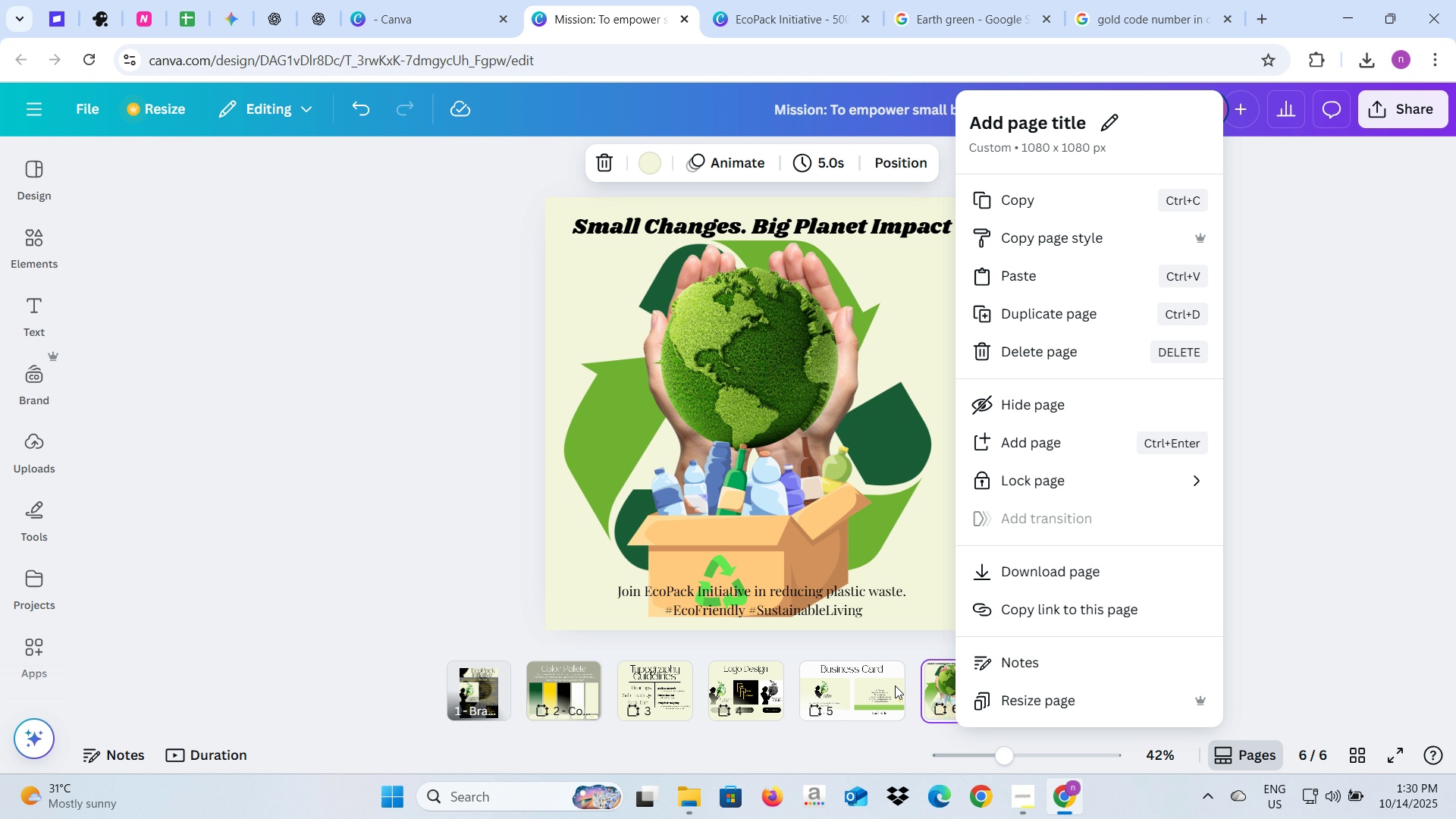 
left_click([1044, 697])
 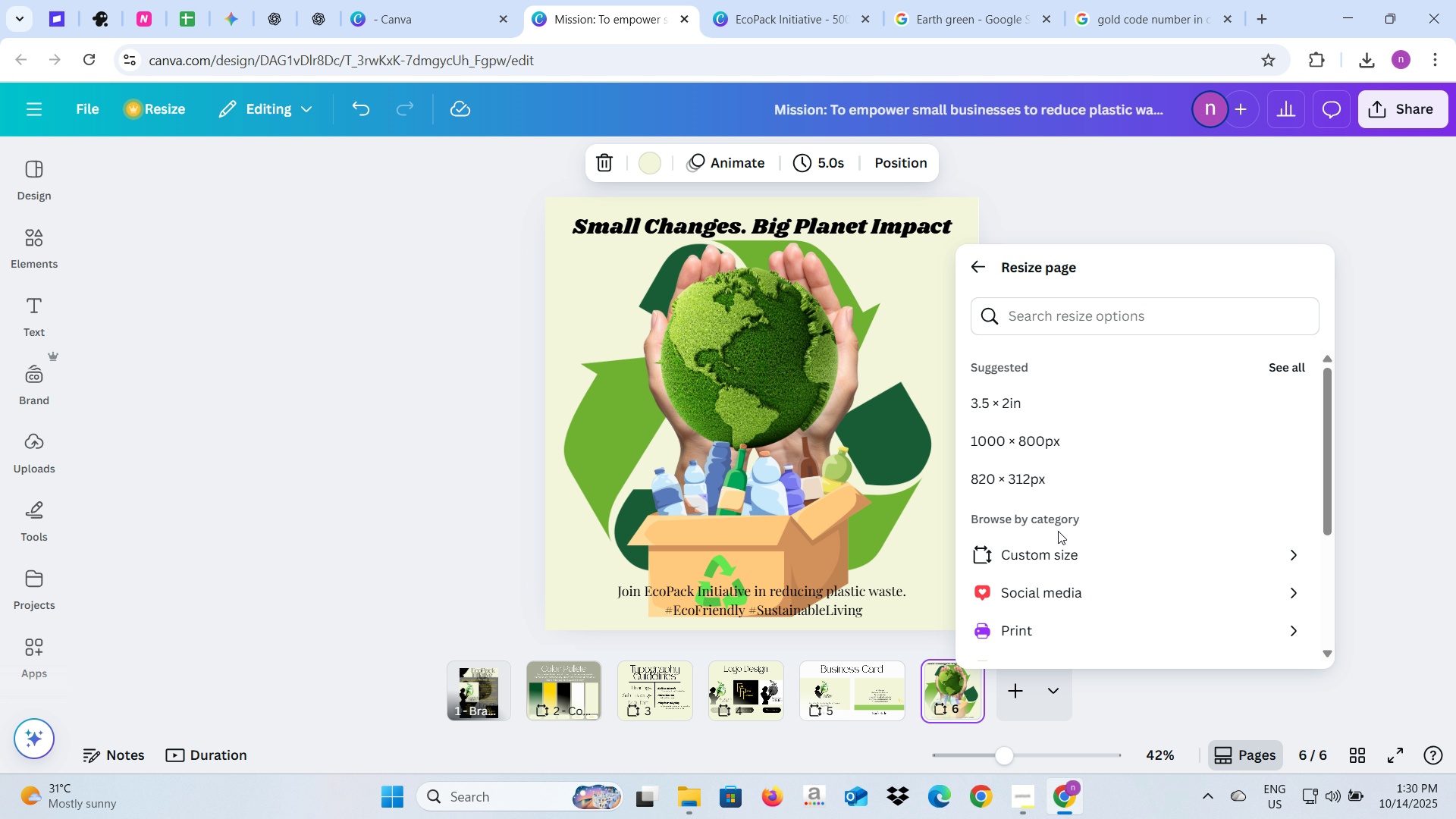 
left_click([1058, 552])
 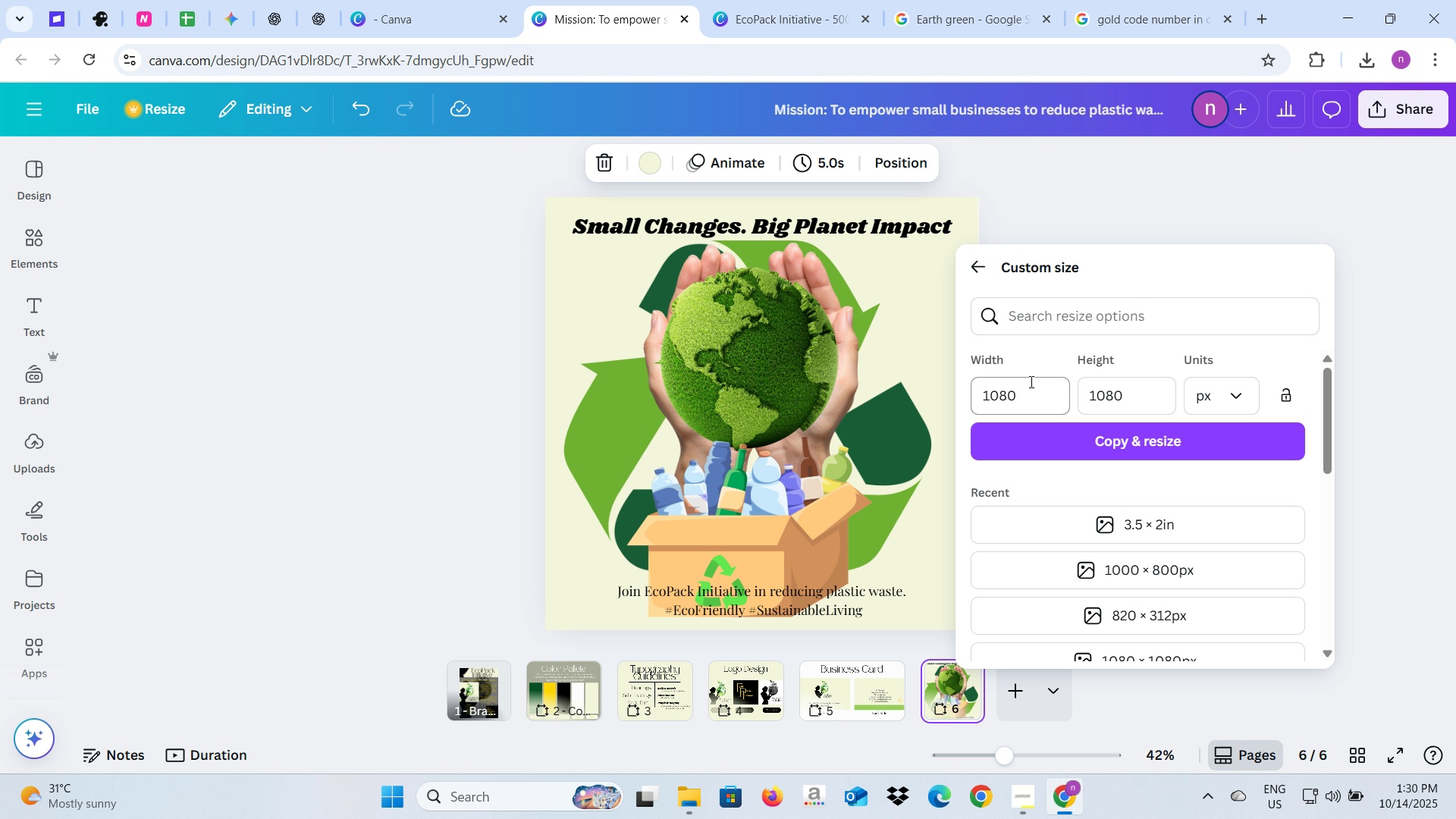 
left_click_drag(start_coordinate=[1031, 387], to_coordinate=[991, 396])
 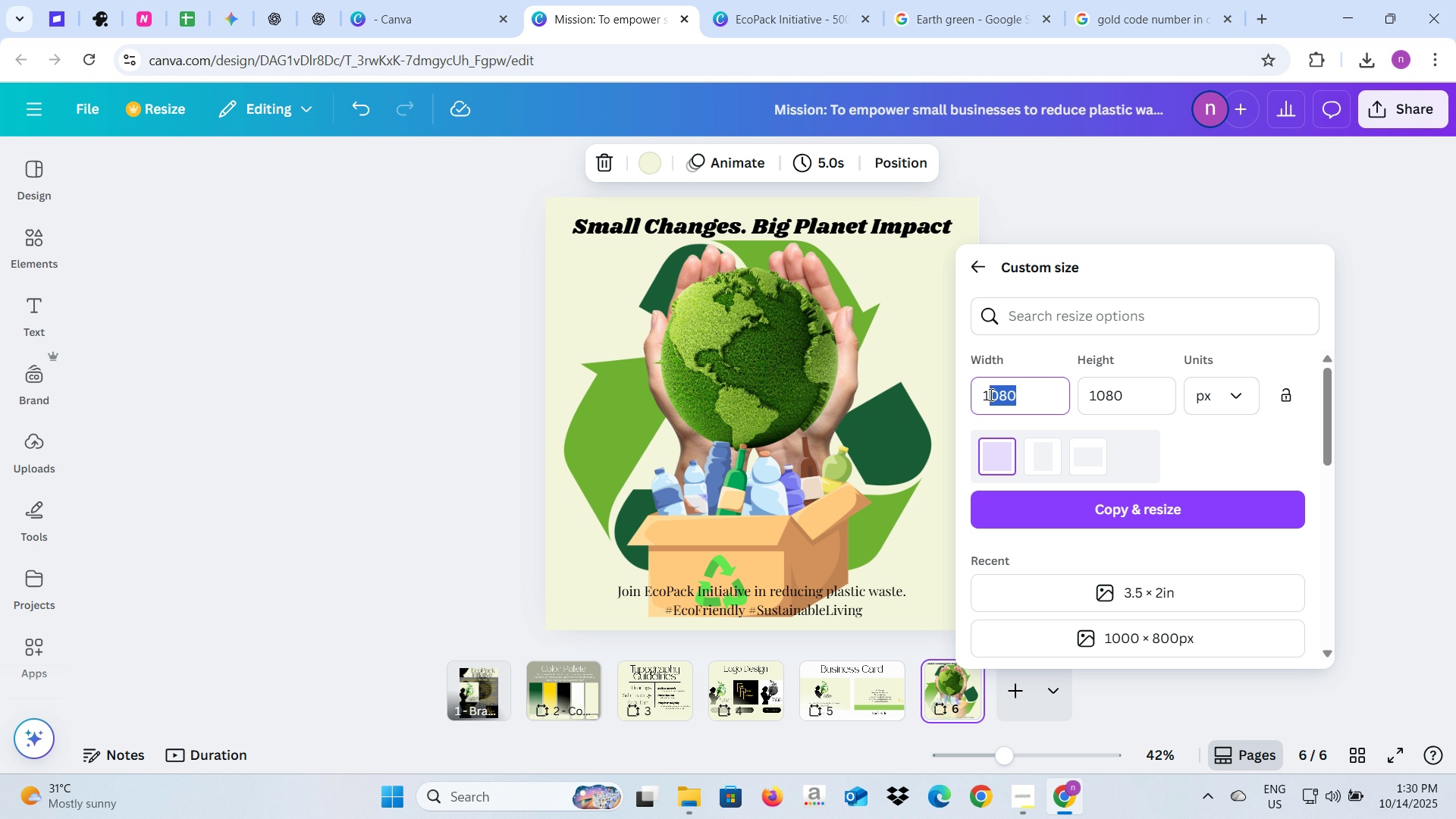 
type(200)
key(Tab)
type(6)
 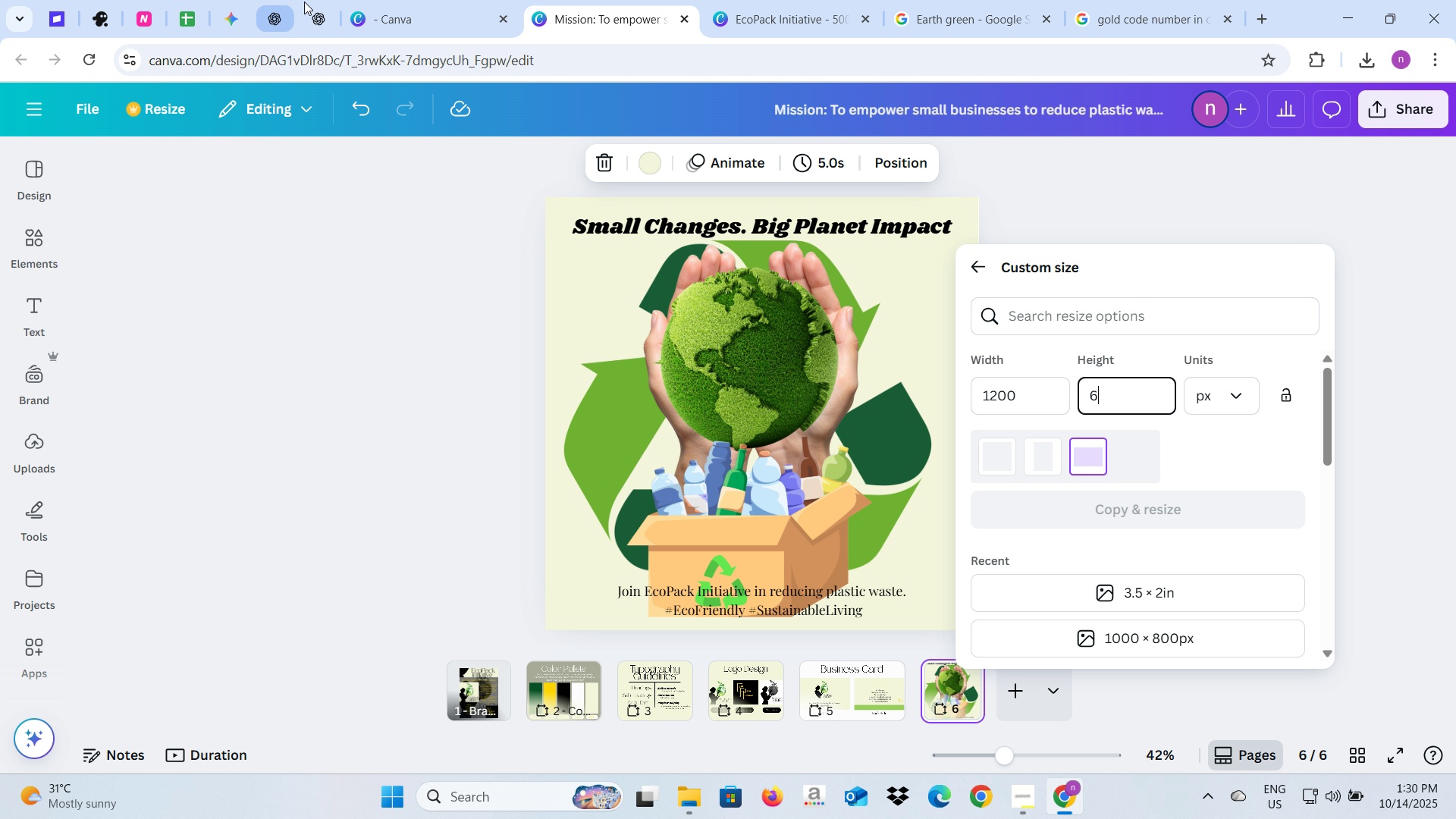 
left_click([306, 1])
 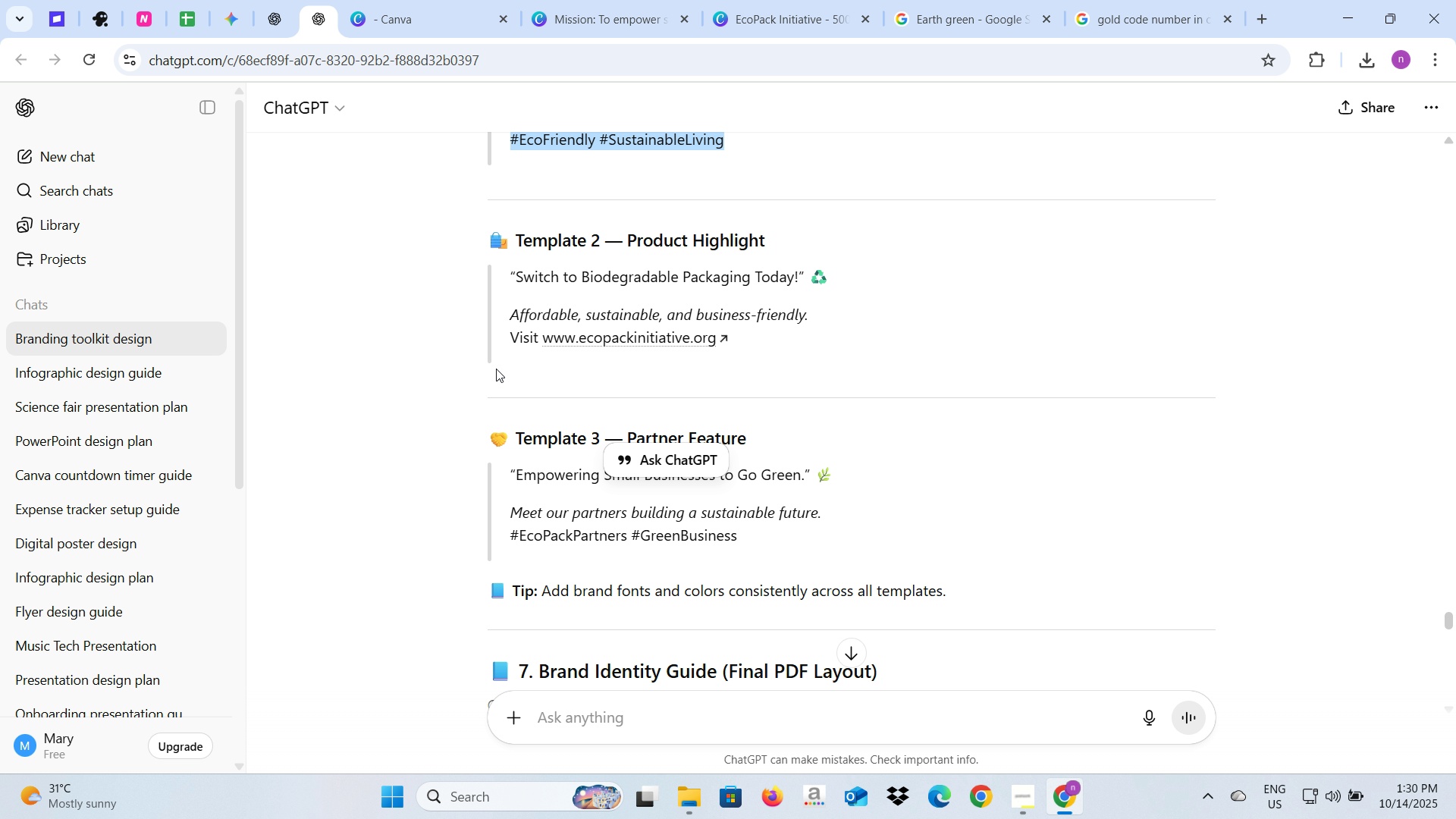 
scroll: coordinate [496, 369], scroll_direction: up, amount: 2.0
 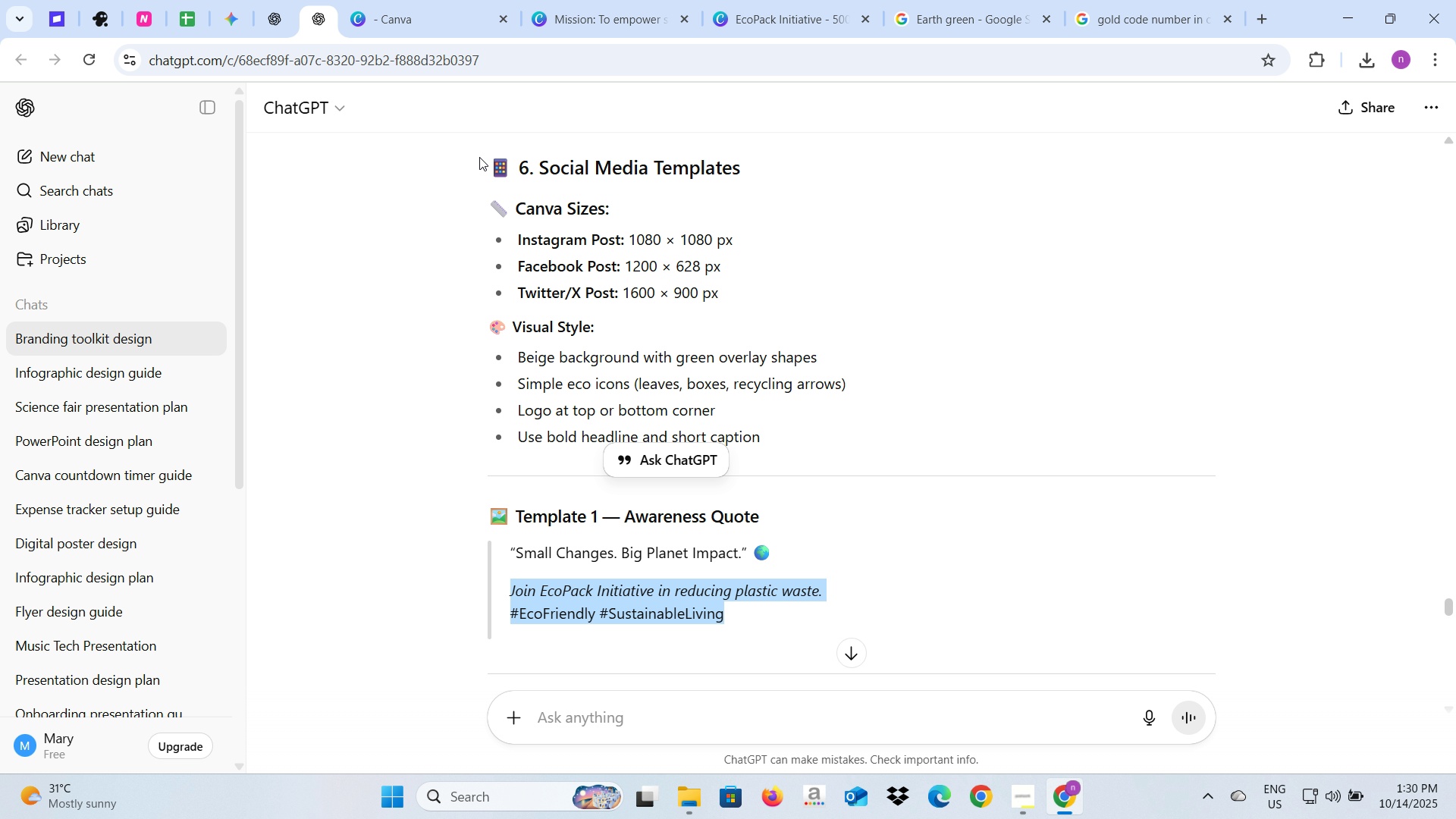 
left_click([611, 0])
 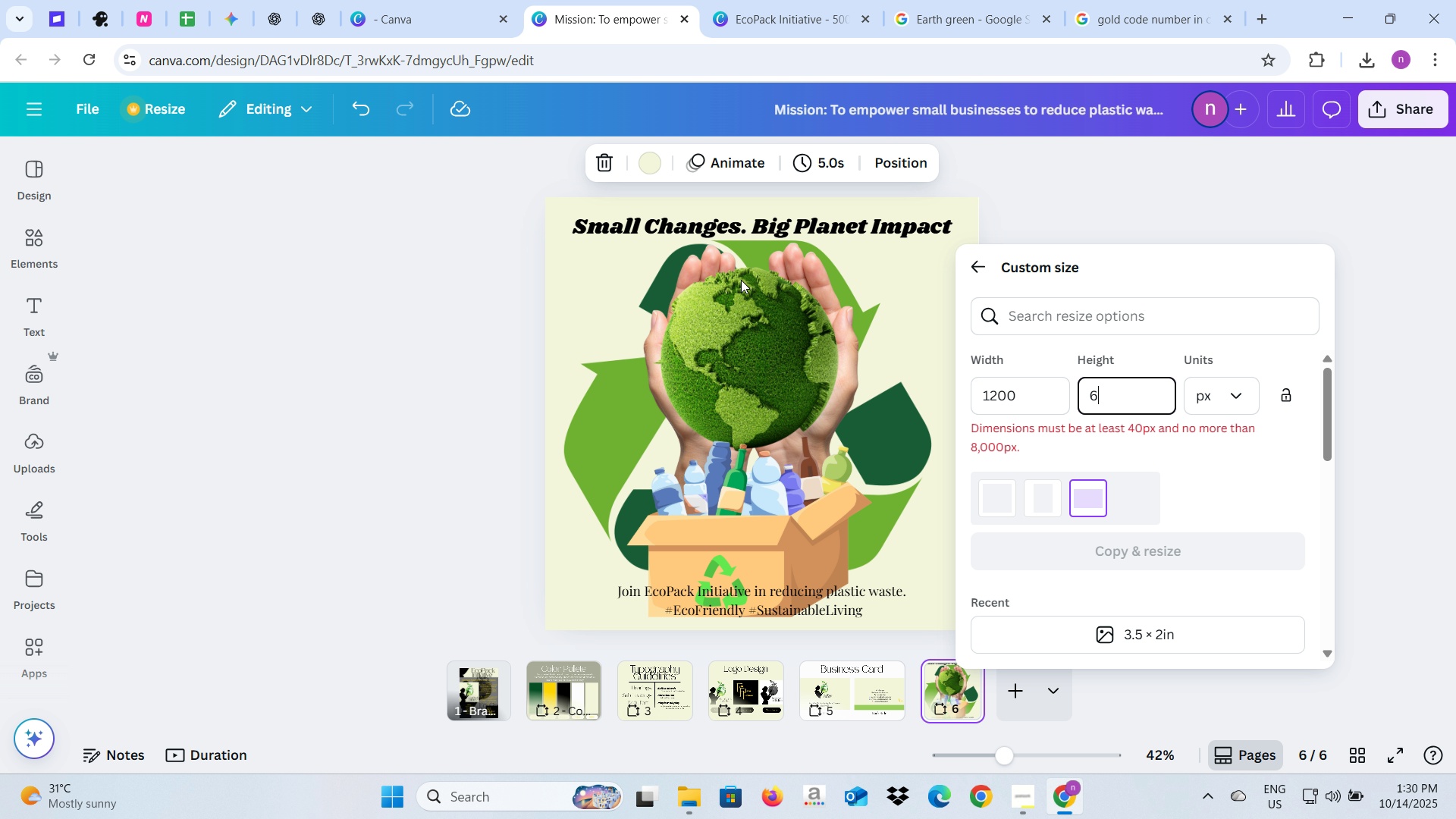 
type(3)
key(Backspace)
type(28)
 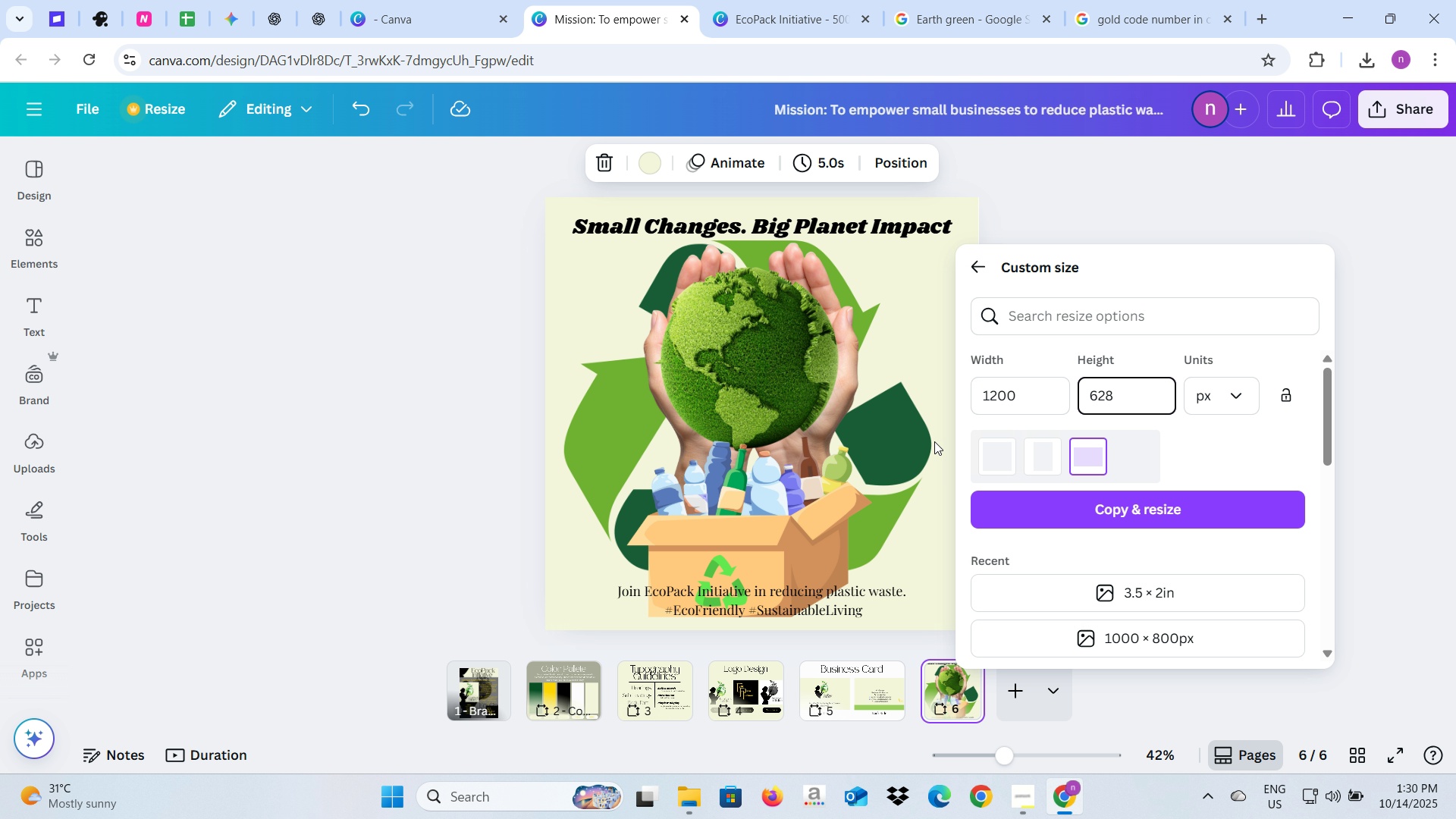 
left_click([1028, 511])
 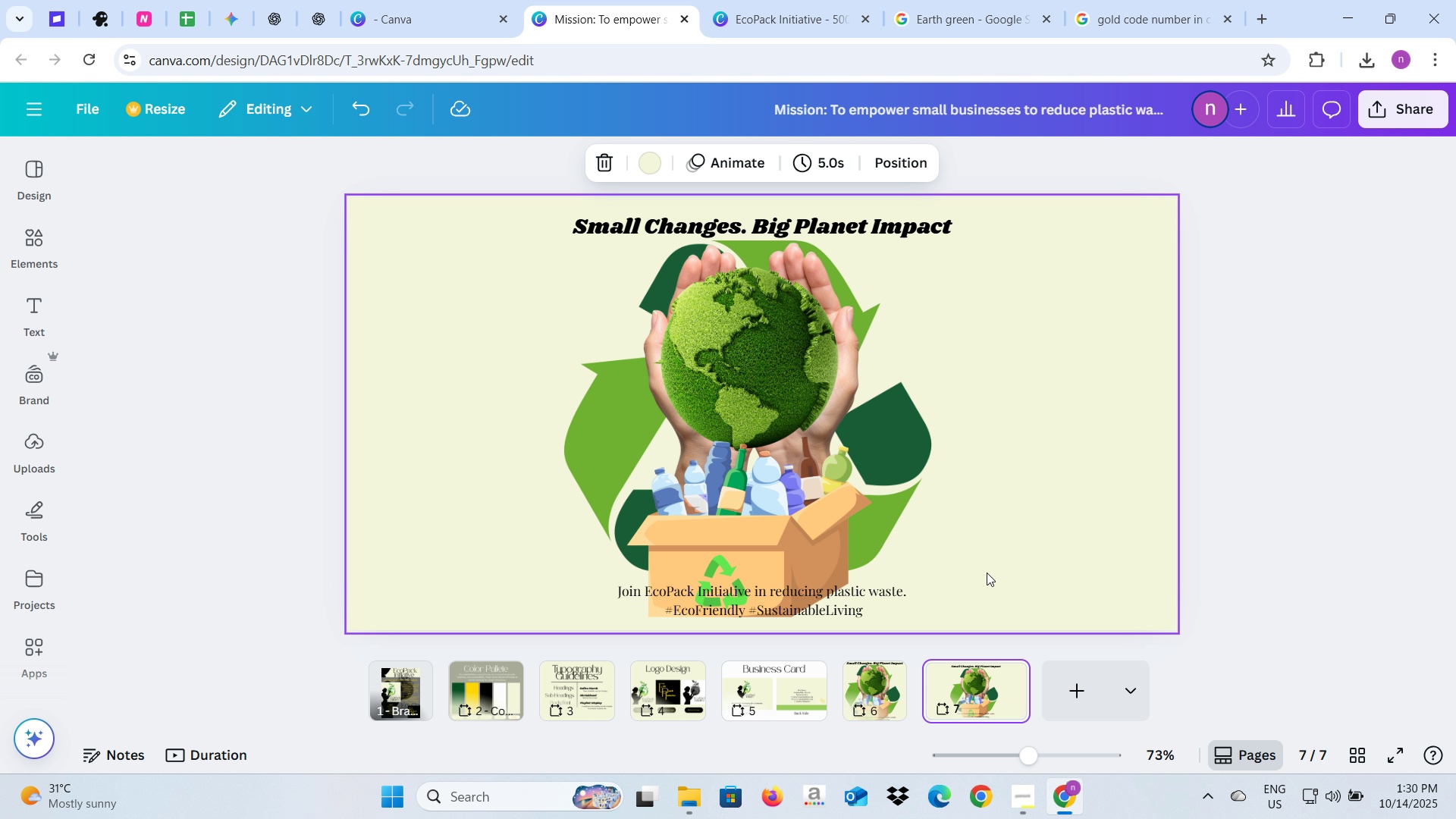 
wait(17.27)
 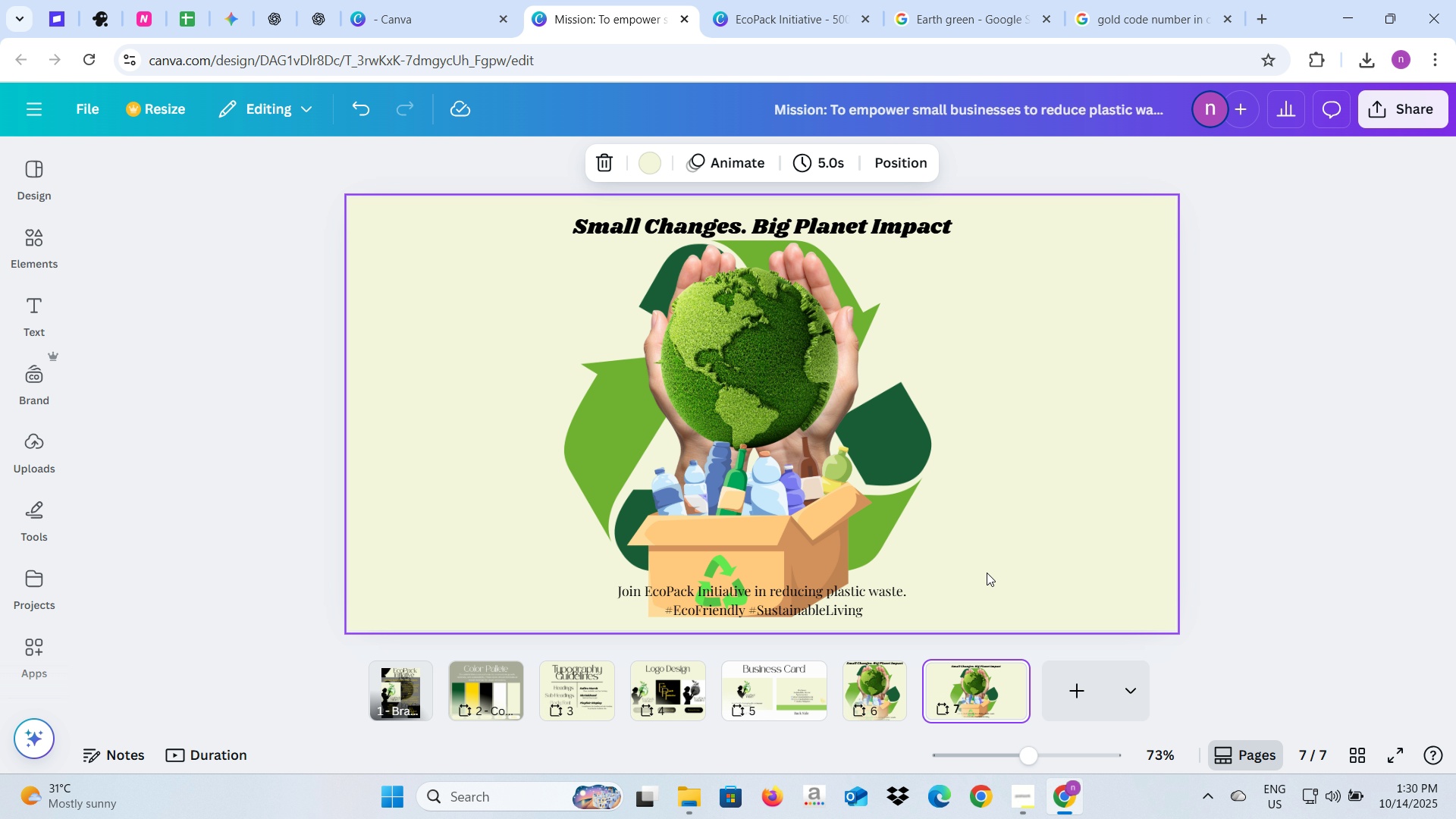 
left_click([329, 6])
 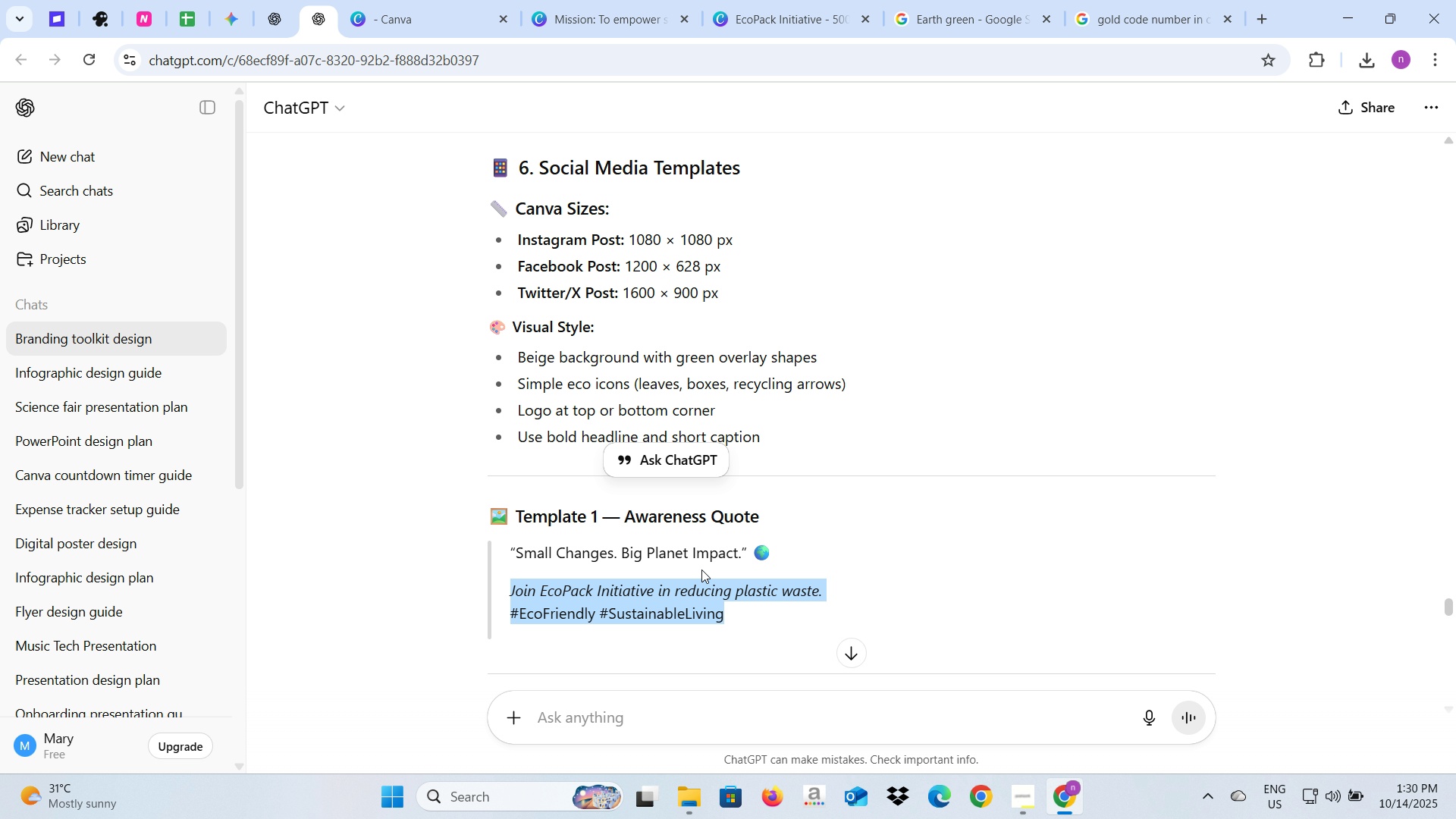 
scroll: coordinate [755, 563], scroll_direction: down, amount: 4.0
 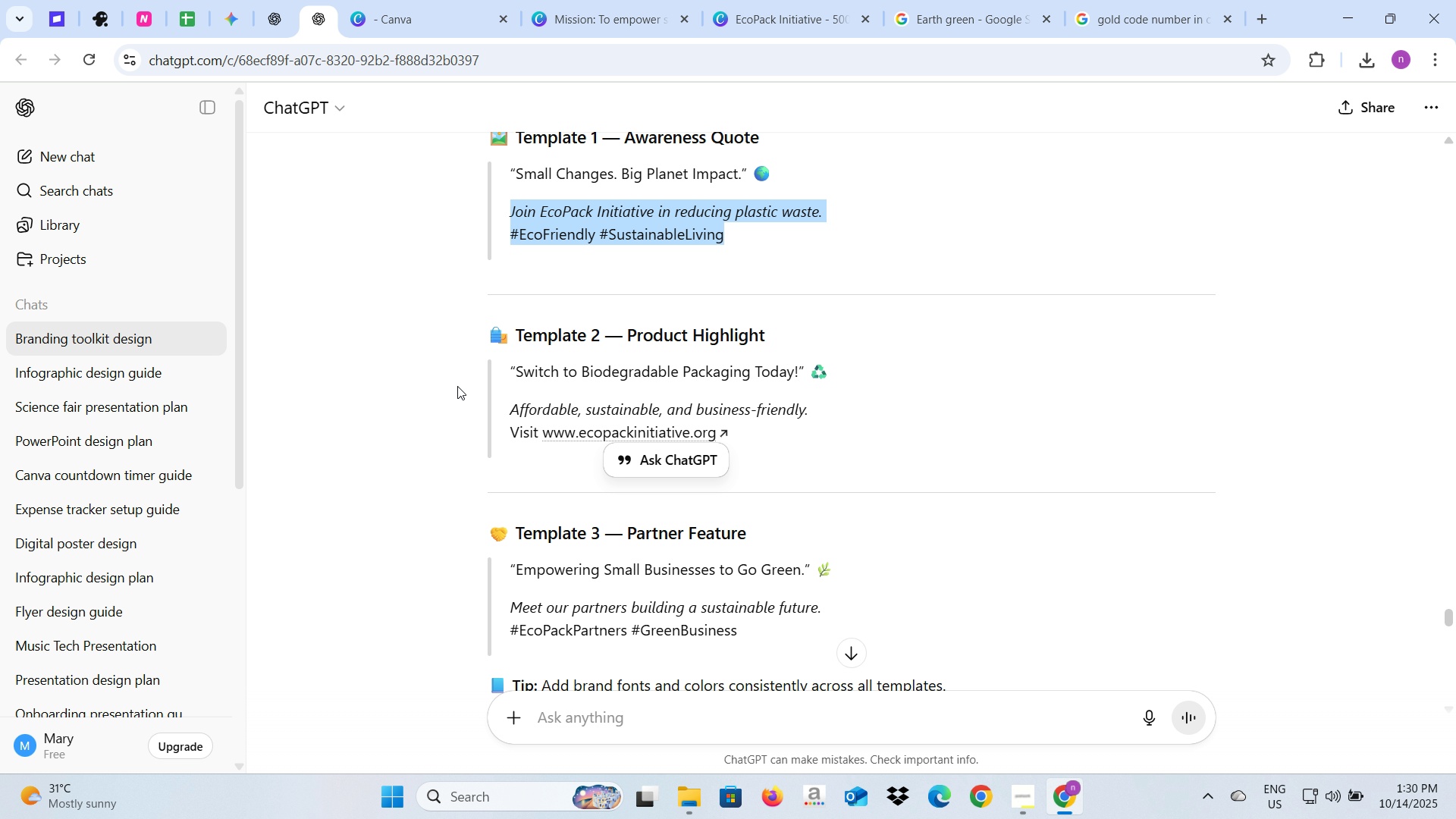 
left_click([457, 386])
 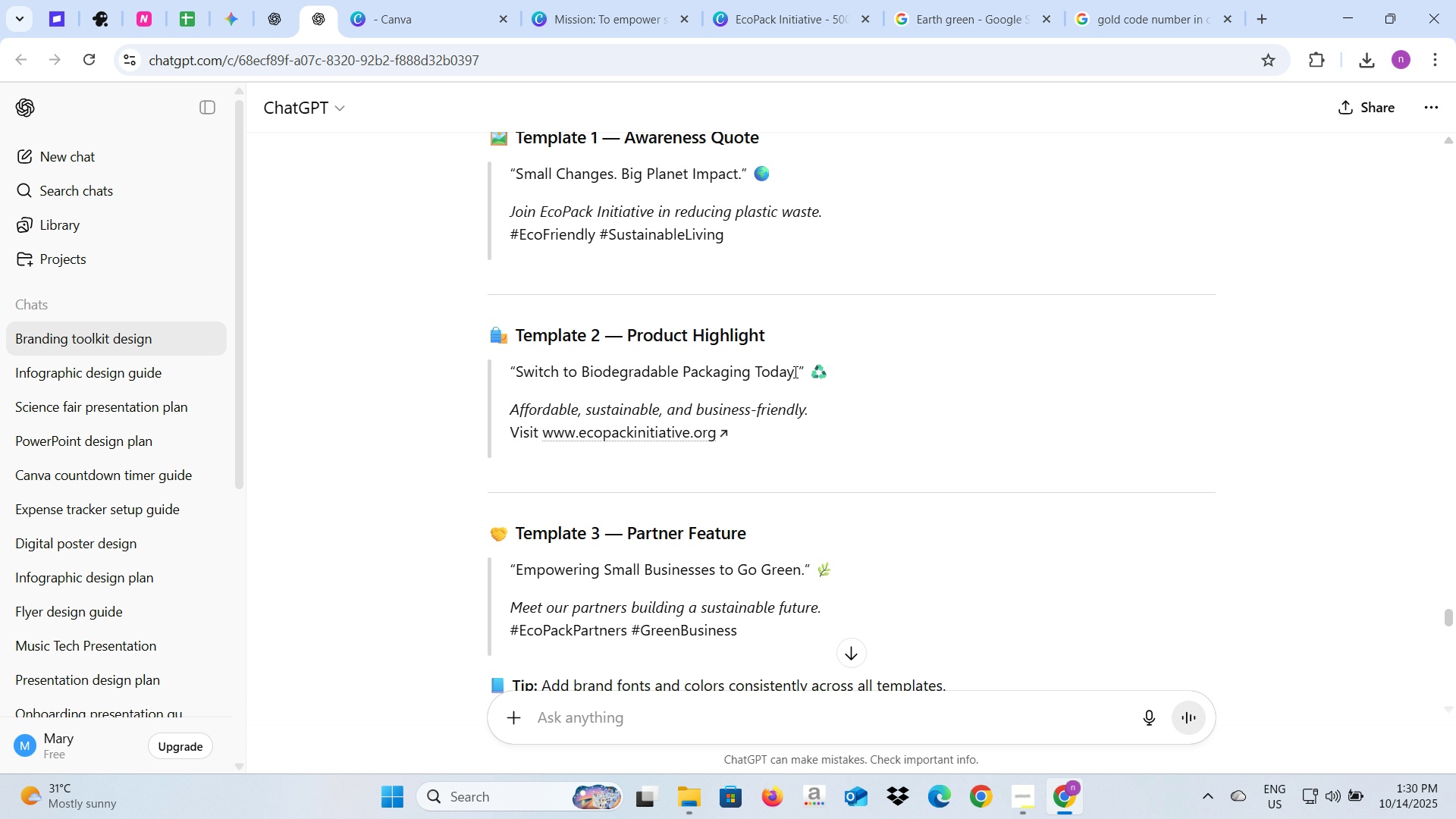 
left_click_drag(start_coordinate=[796, 372], to_coordinate=[518, 375])
 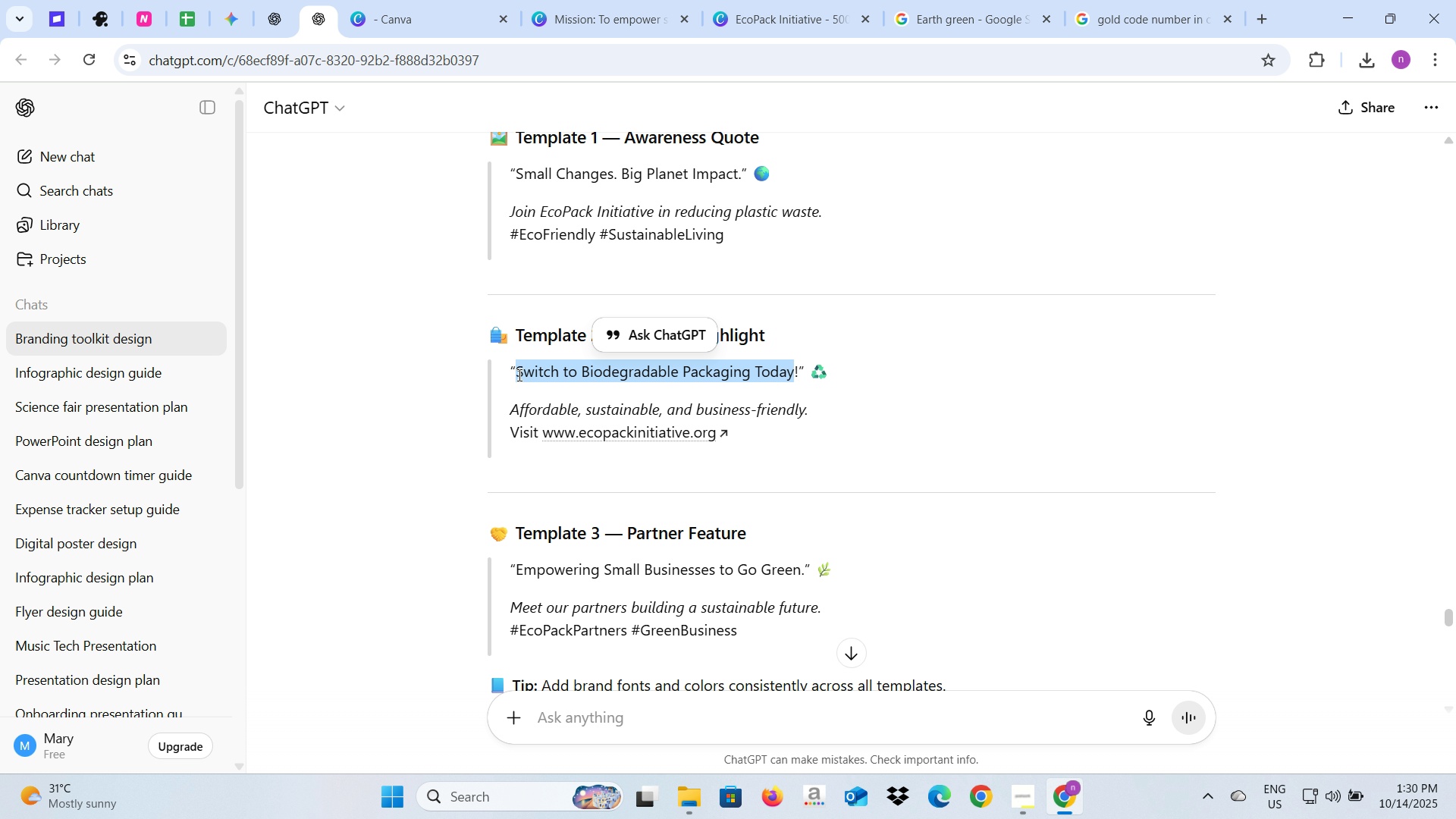 
key(Control+C)
 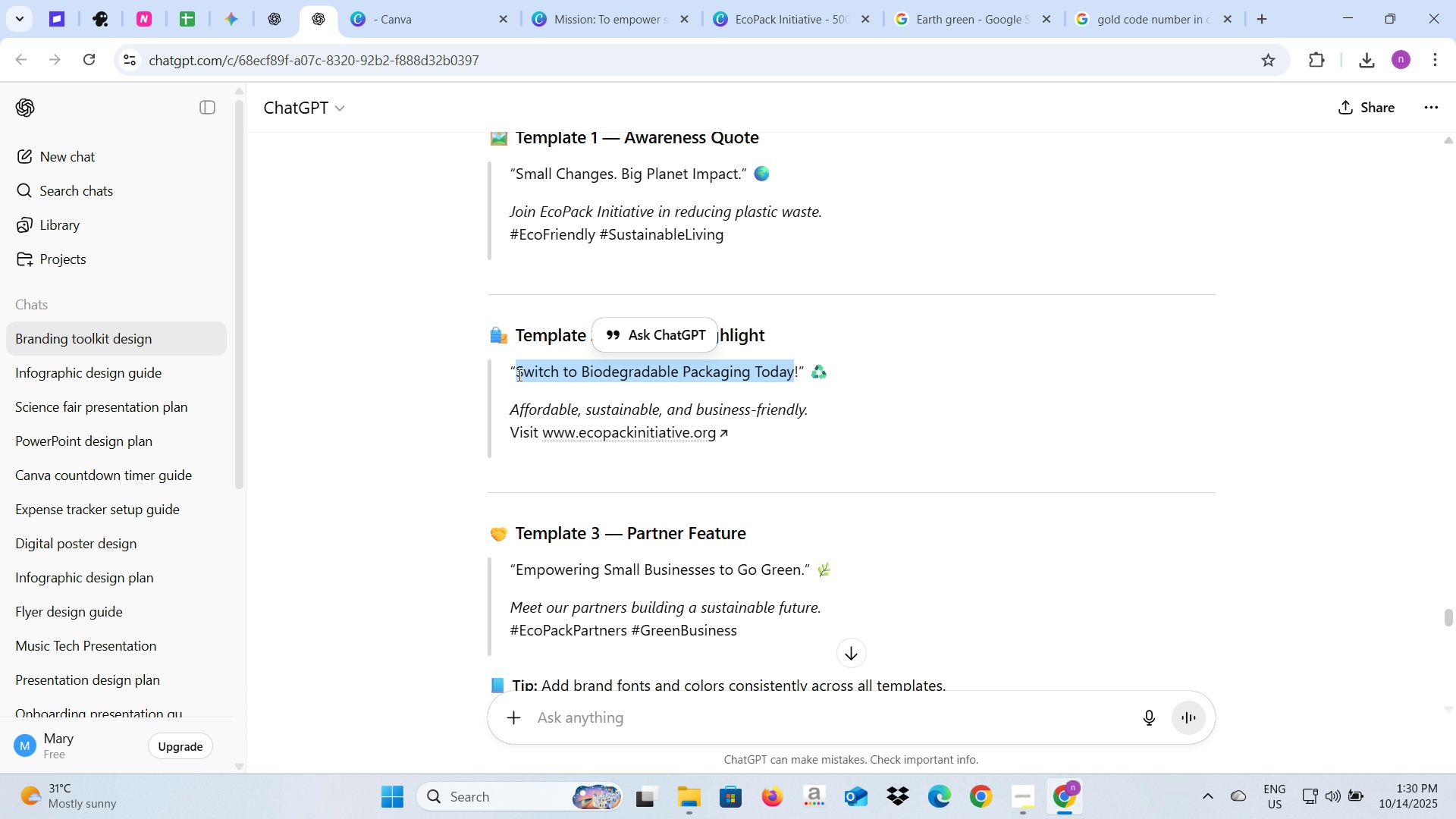 
key(Control+C)
 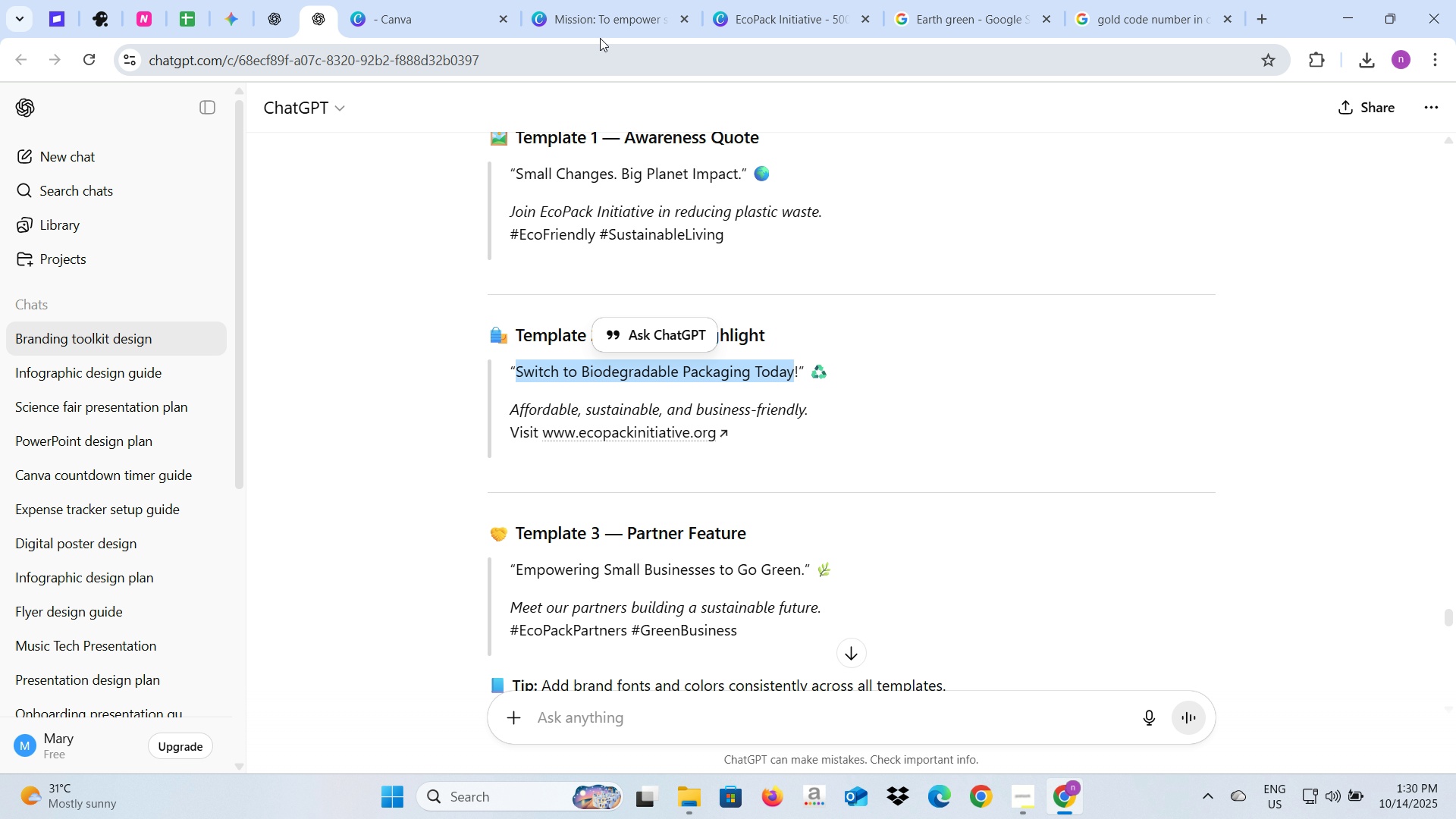 
left_click([599, 27])
 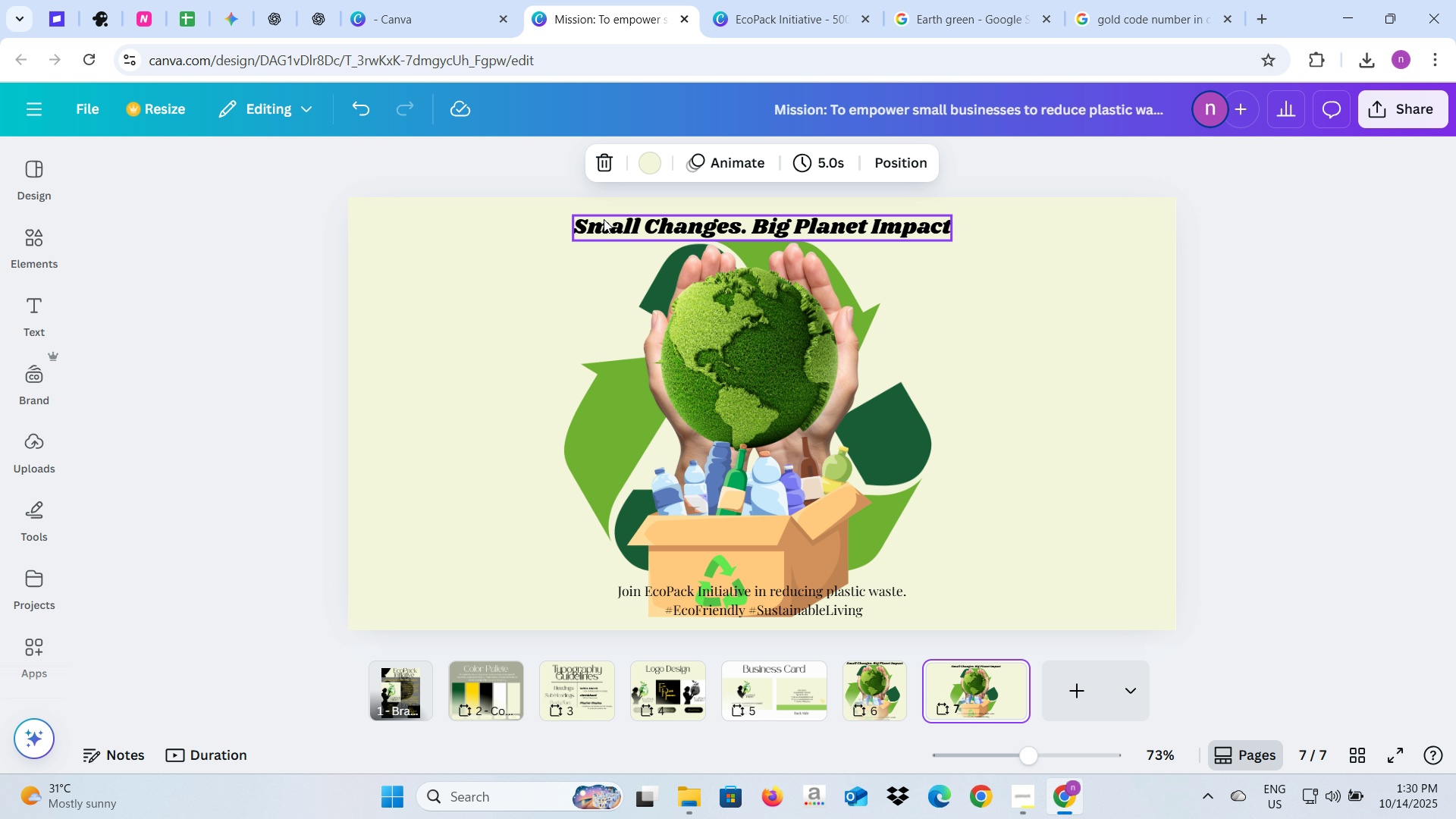 
left_click([604, 219])
 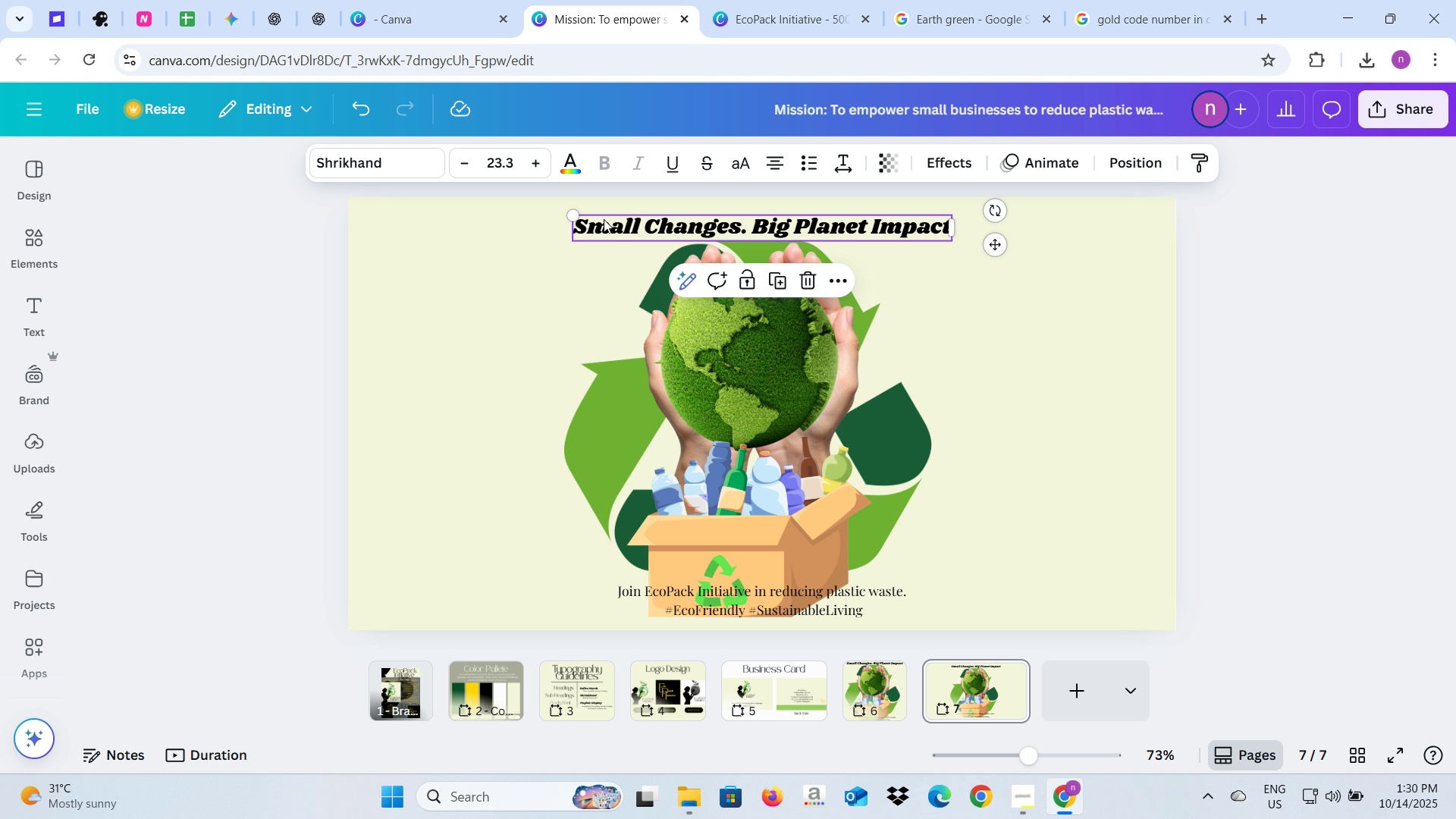 
key(Control+V)
 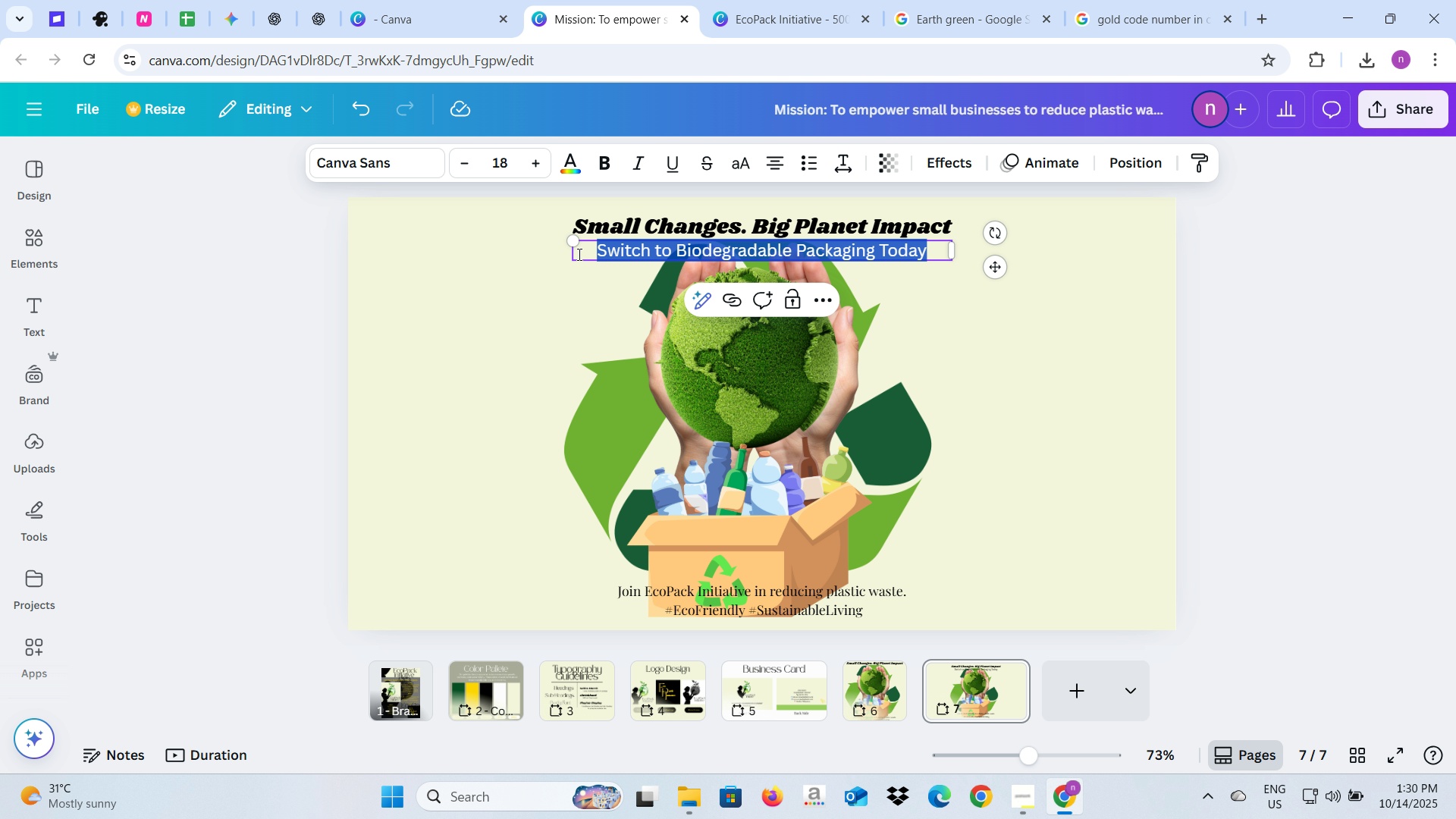 
key(Control+ControlLeft)
 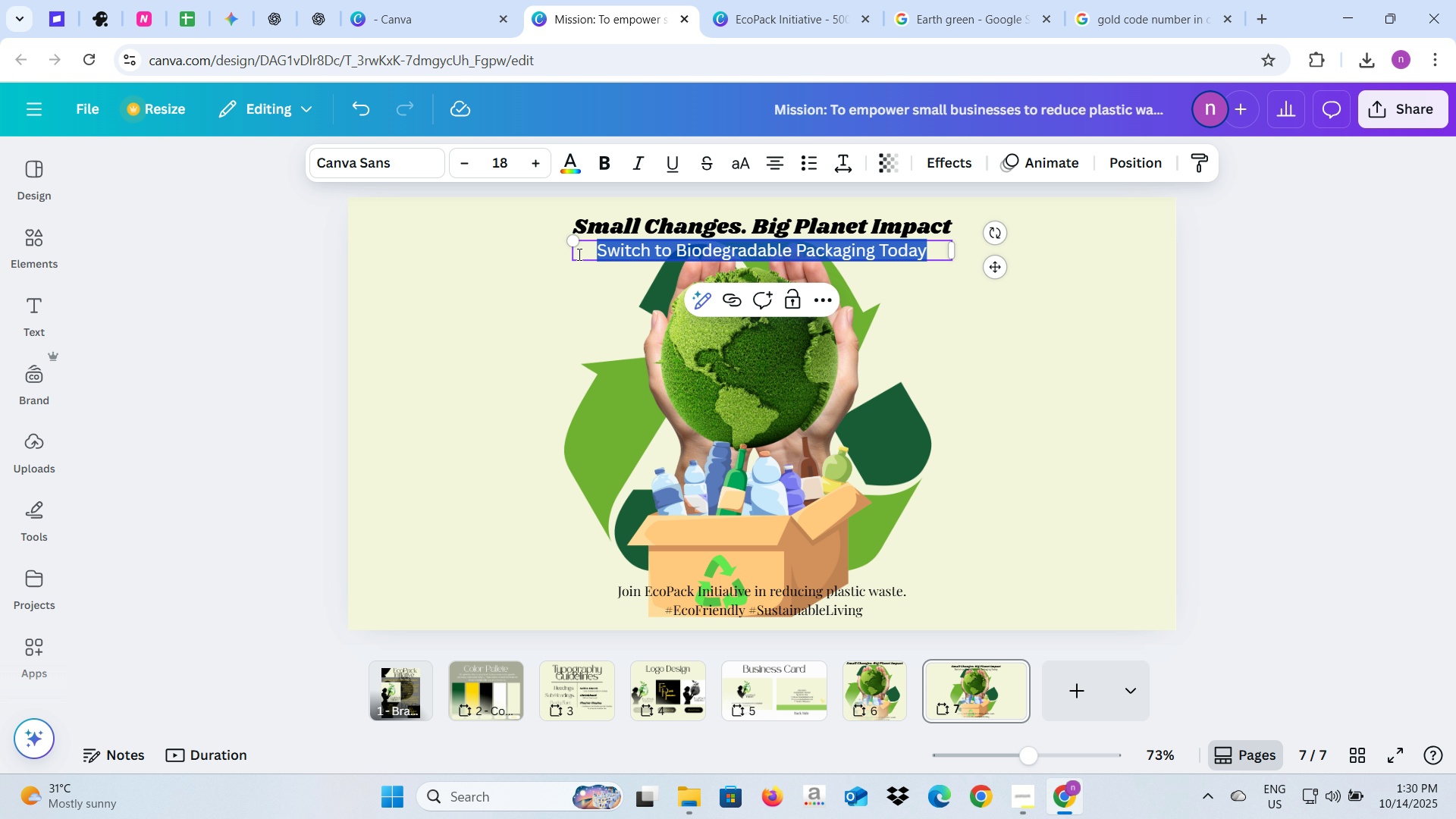 
key(Control+Z)
 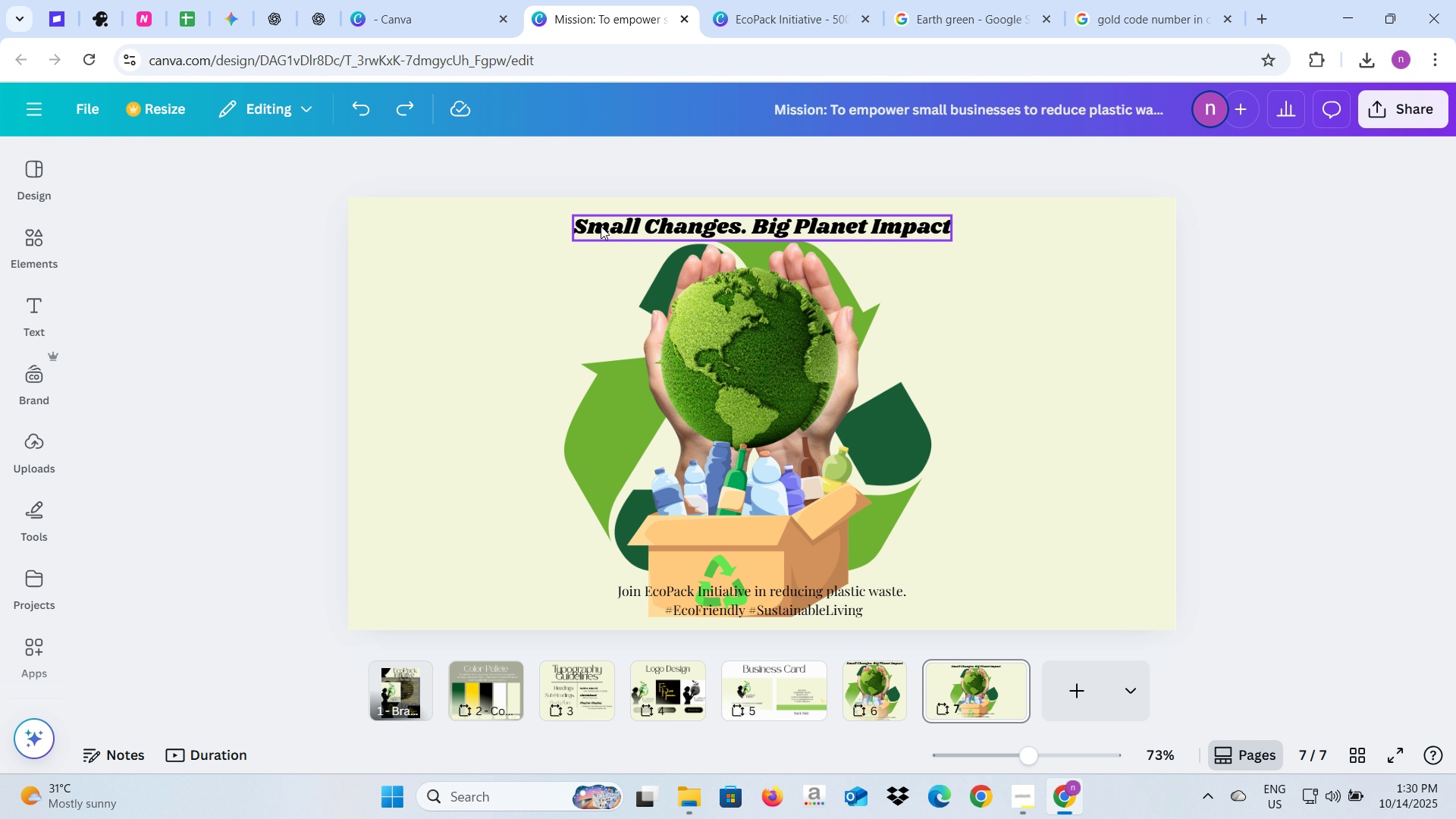 
double_click([601, 226])
 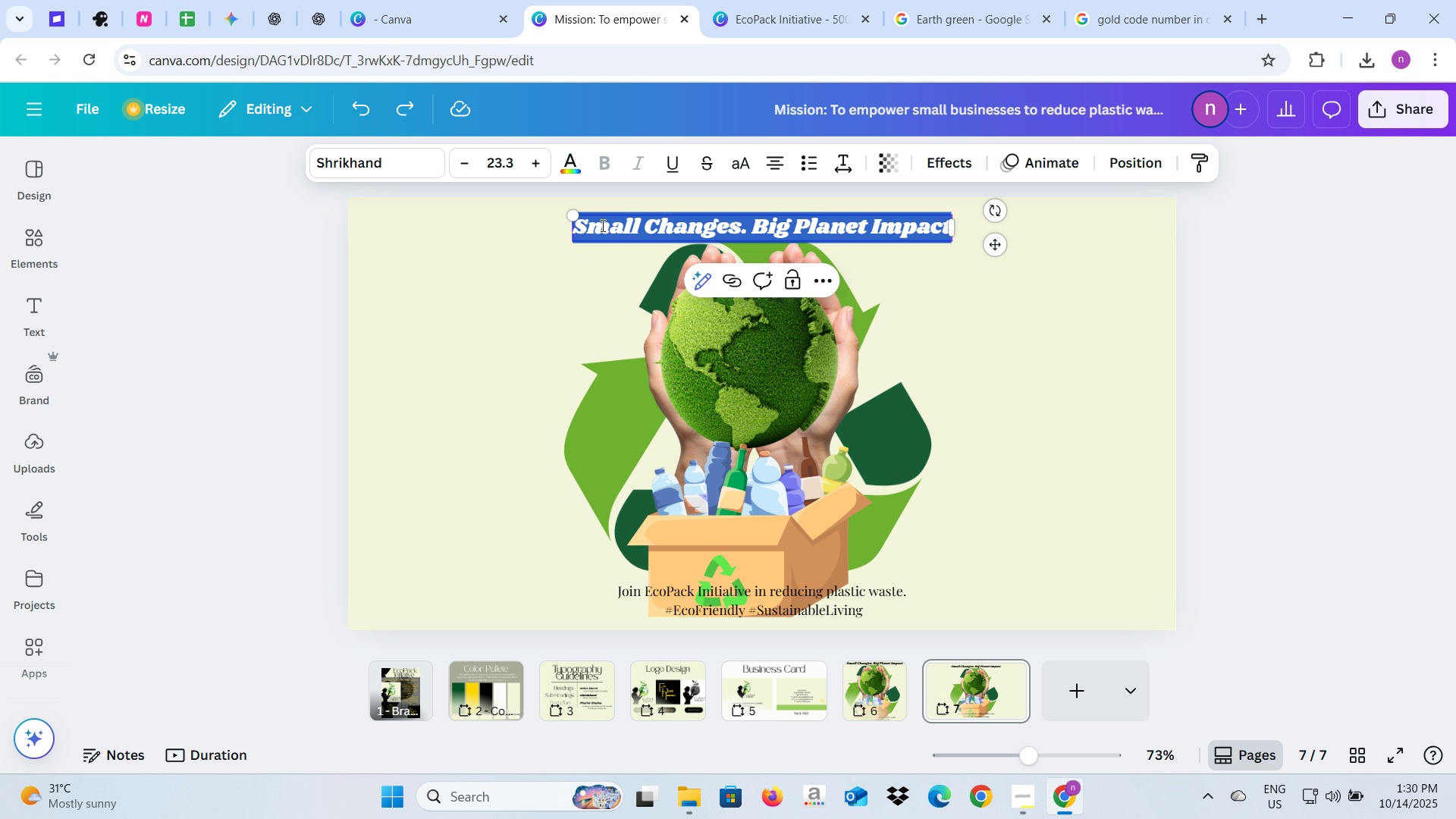 
key(Control+V)
 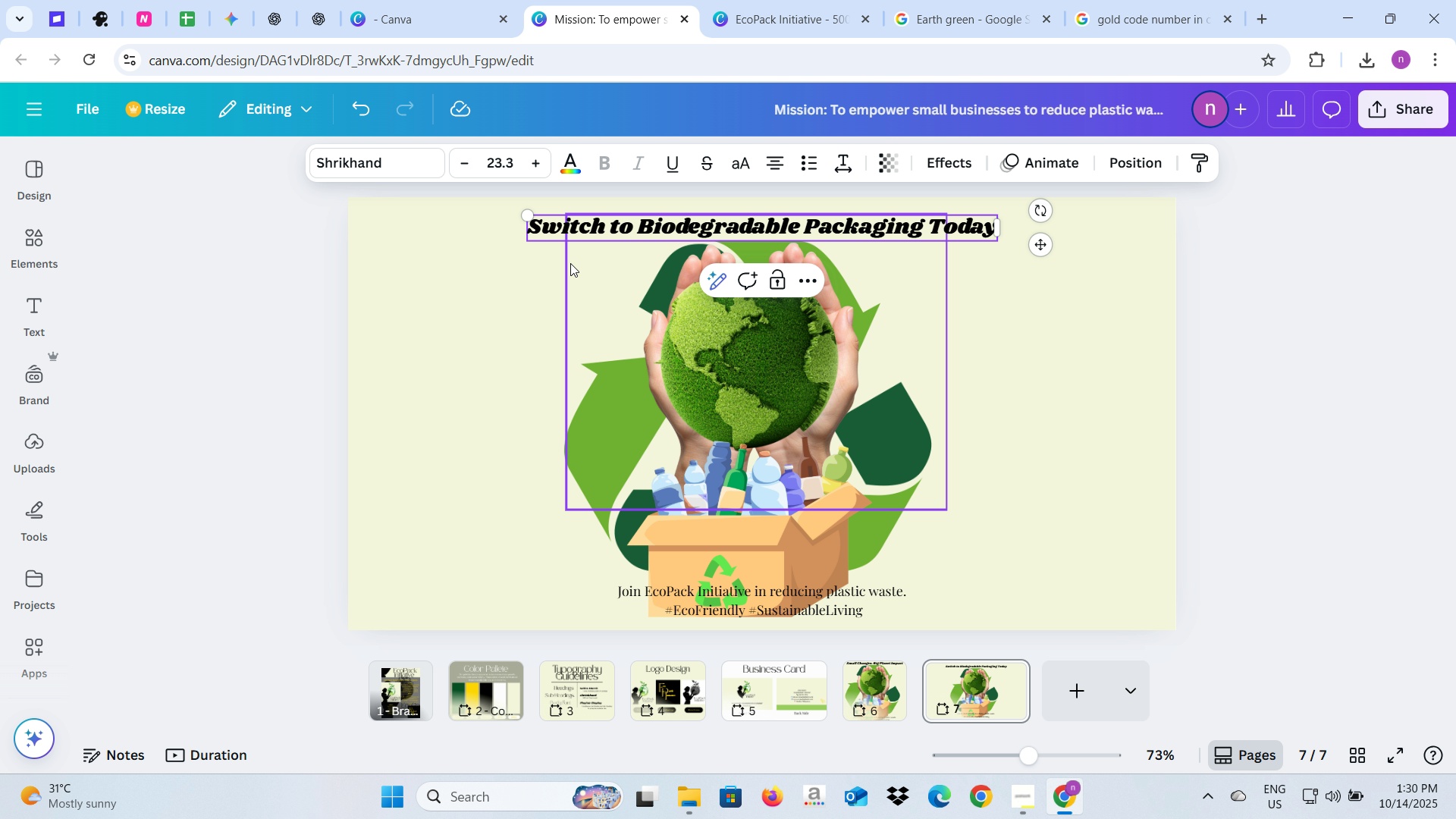 
left_click([570, 265])
 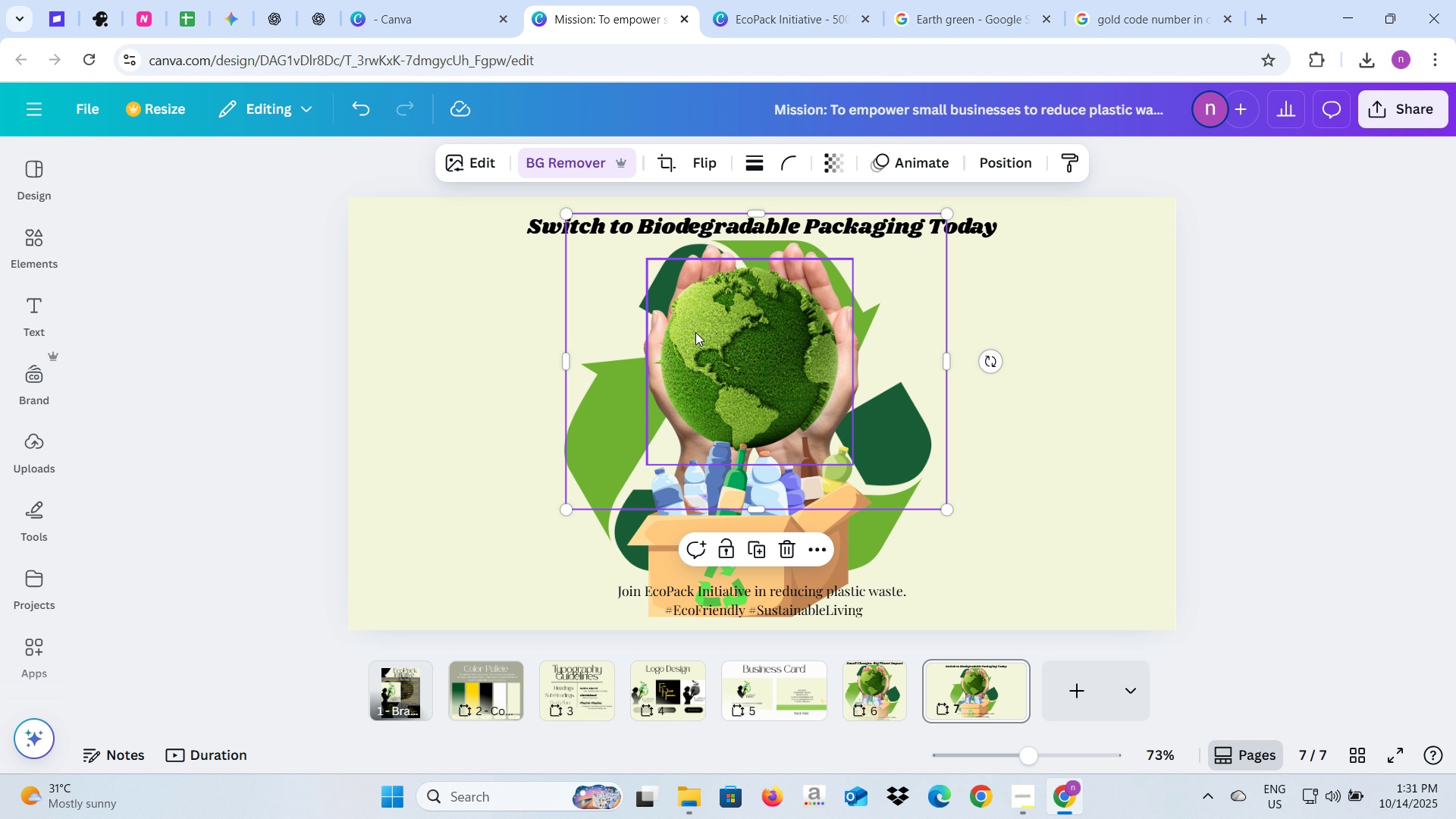 
left_click_drag(start_coordinate=[695, 332], to_coordinate=[693, 322])
 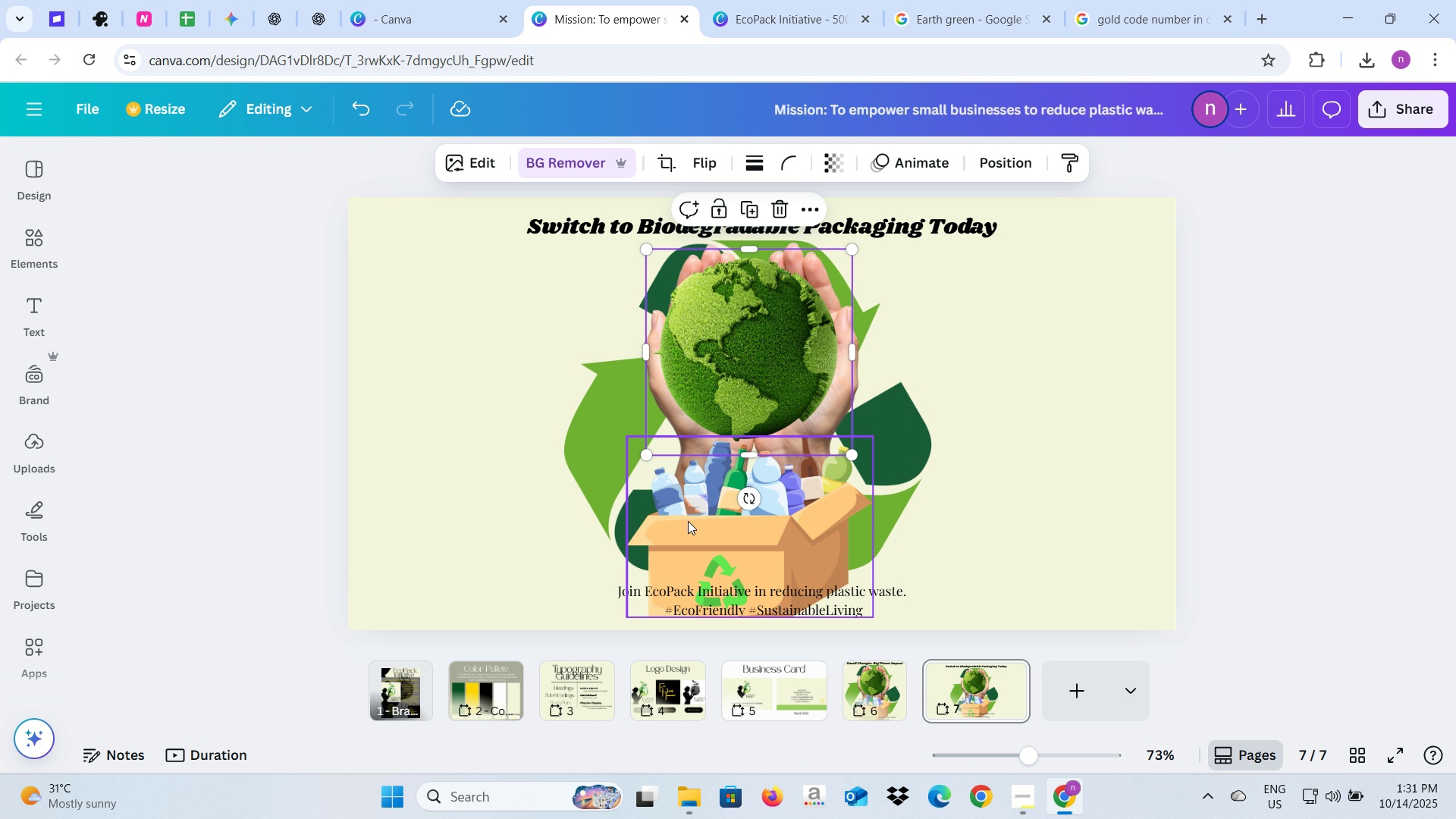 
left_click_drag(start_coordinate=[688, 521], to_coordinate=[433, 487])
 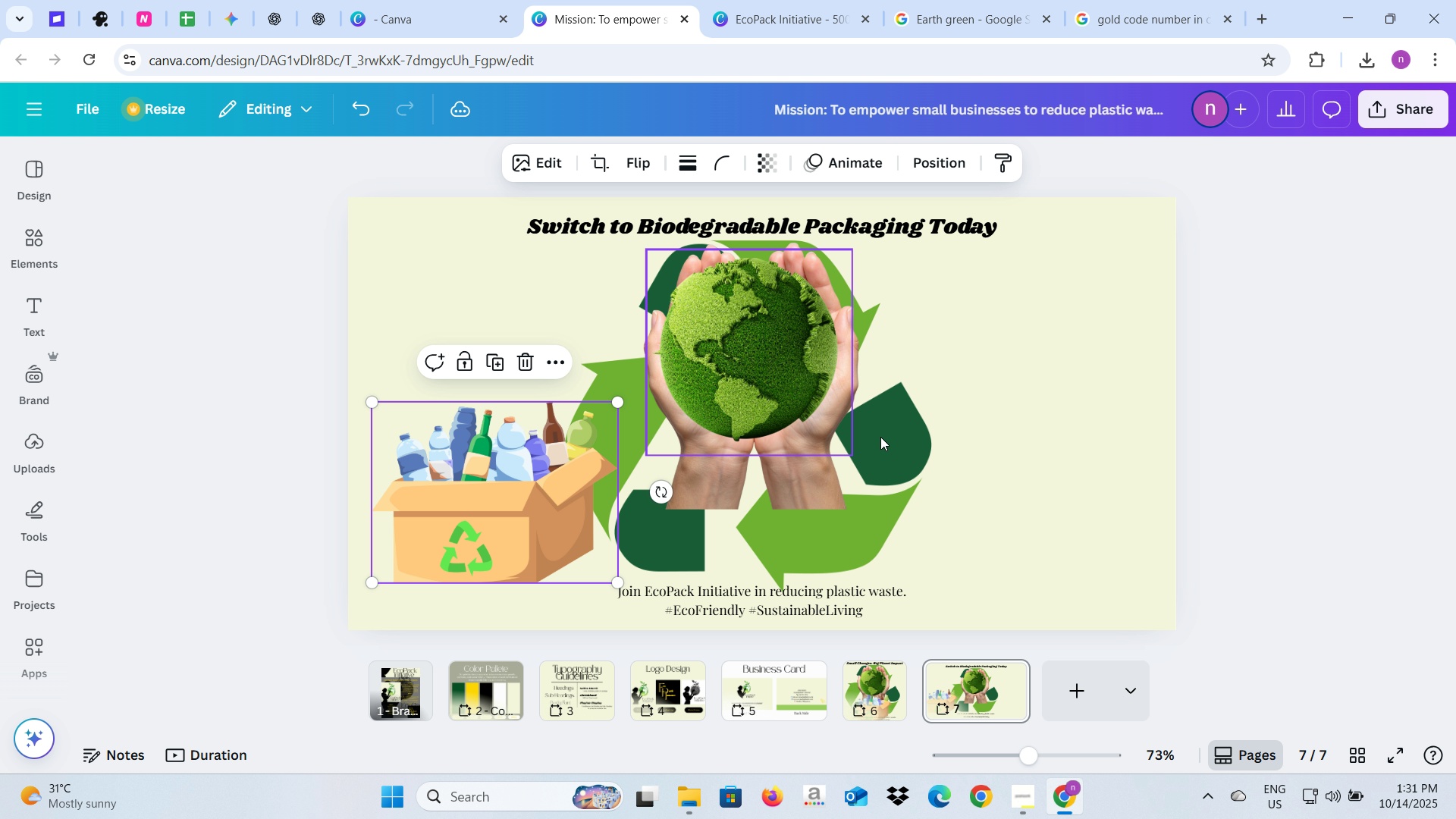 
left_click([880, 437])
 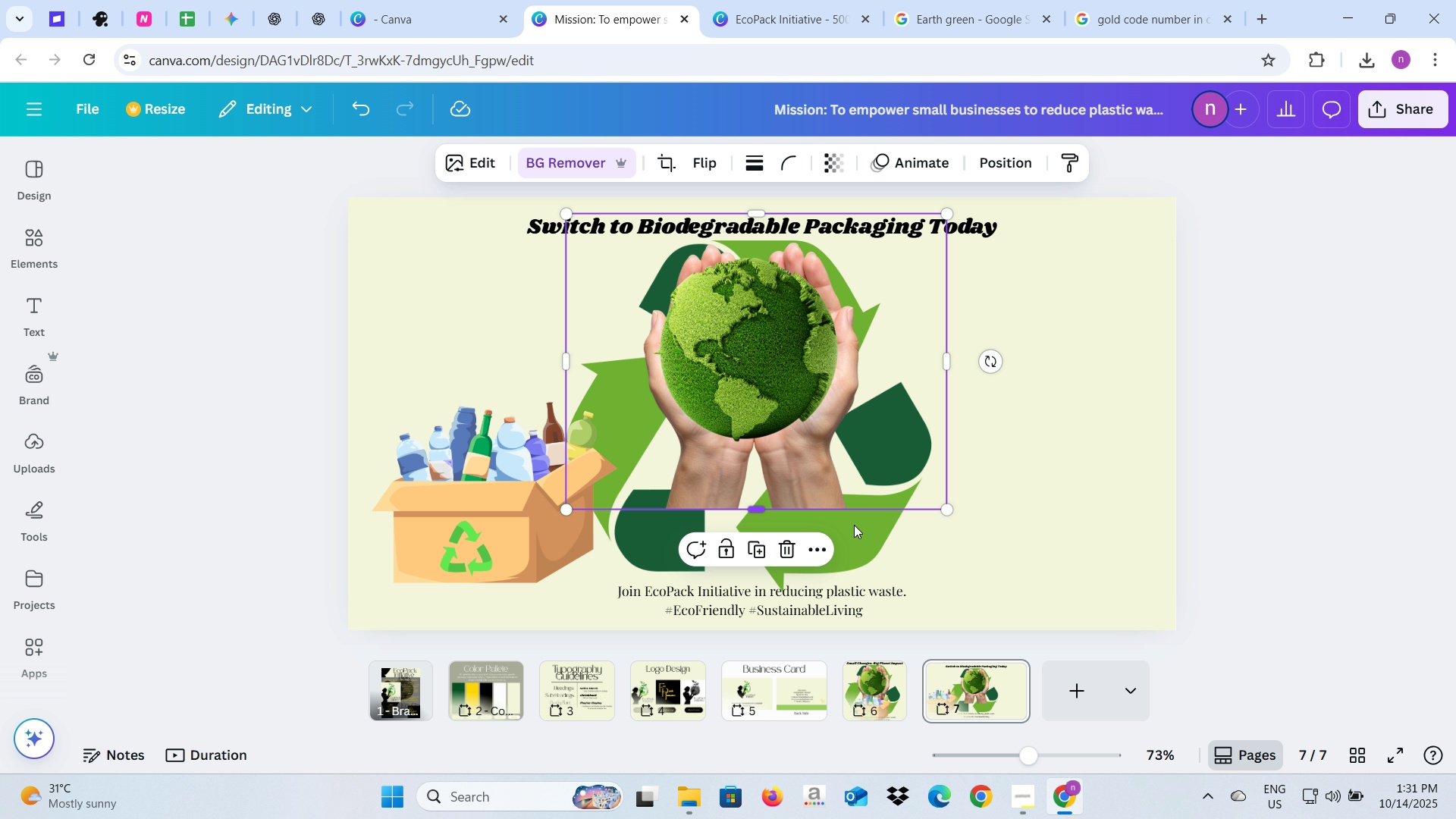 
double_click([854, 525])
 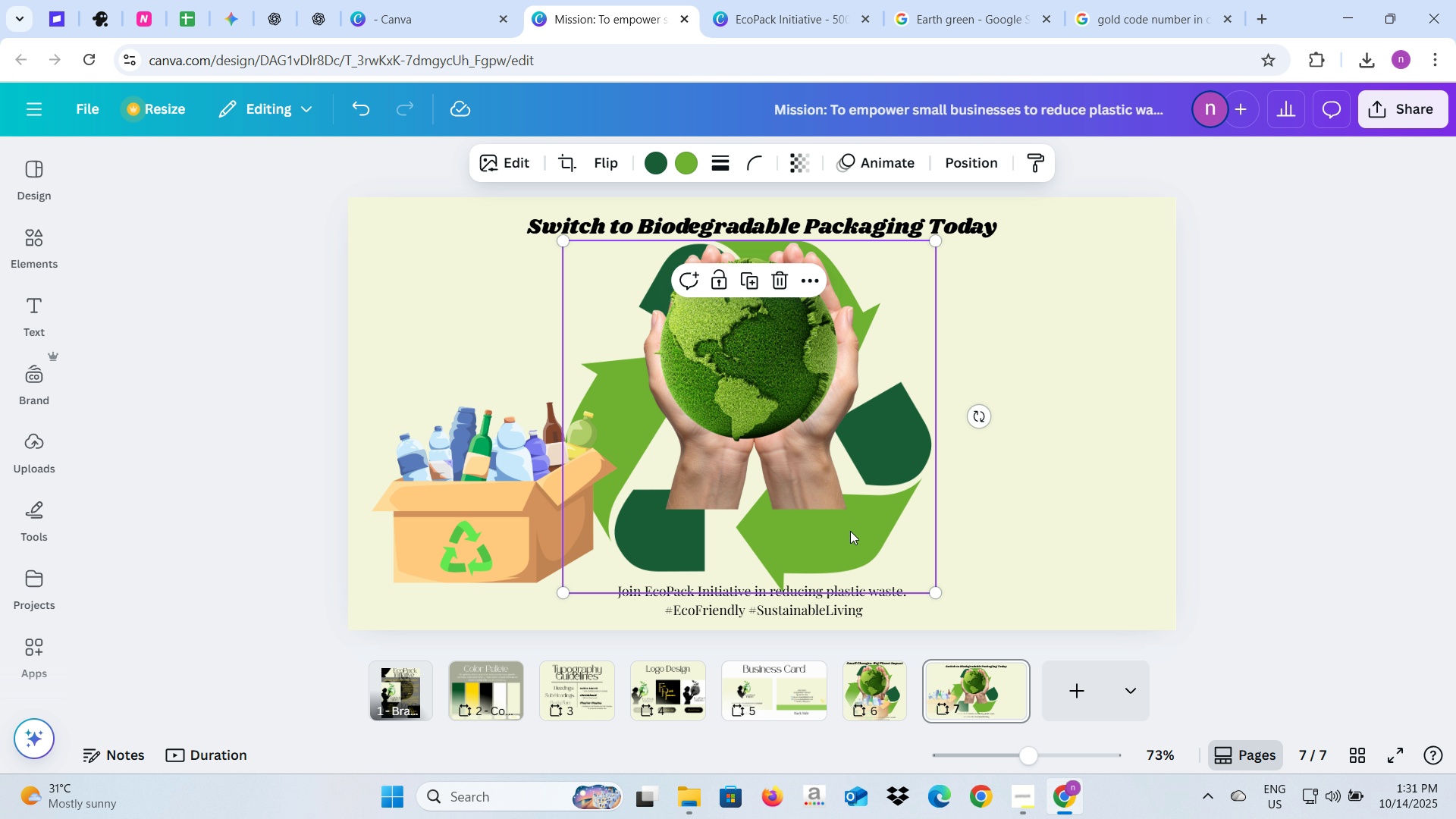 
left_click_drag(start_coordinate=[850, 531], to_coordinate=[1103, 536])
 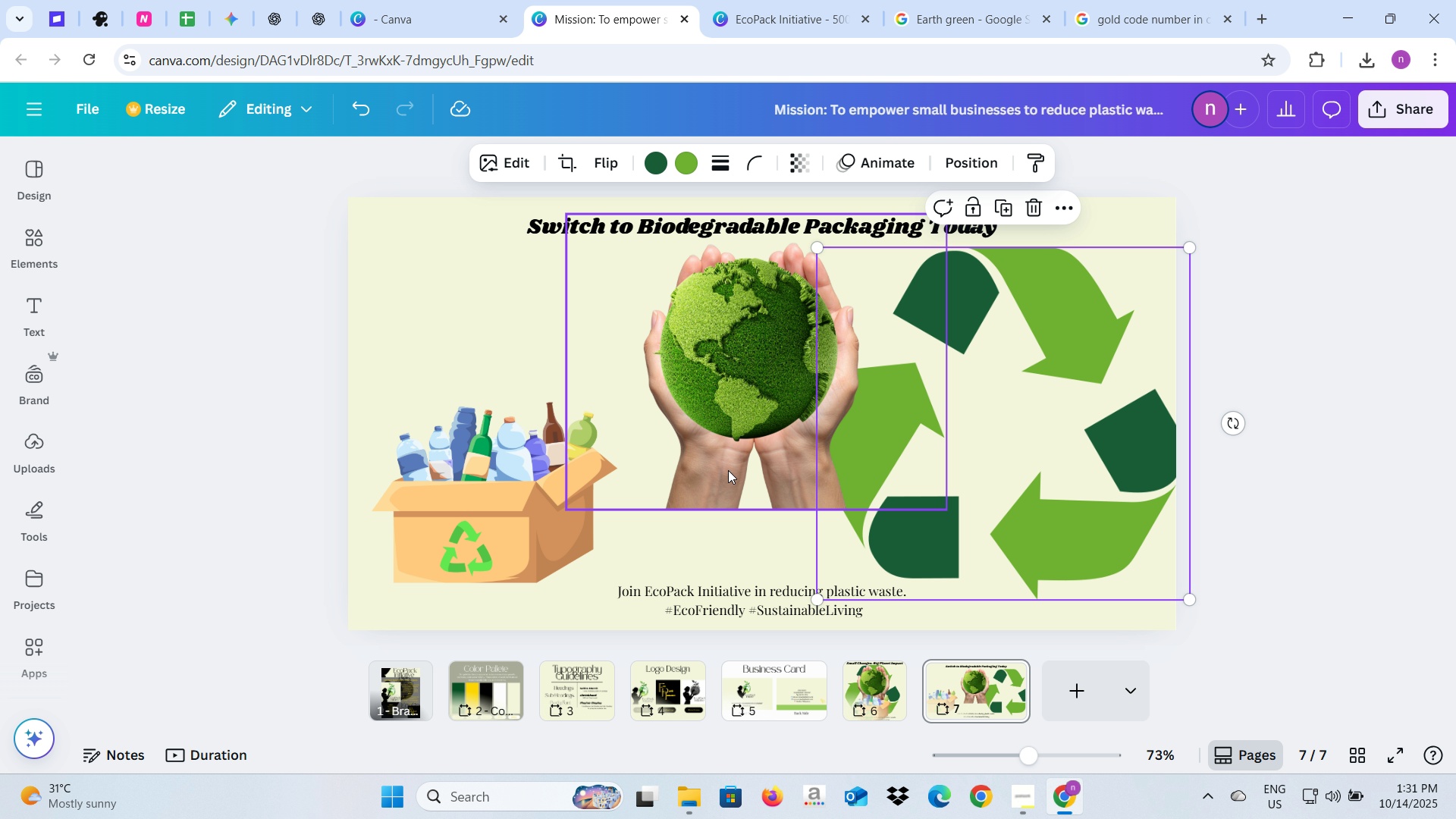 
left_click([728, 470])
 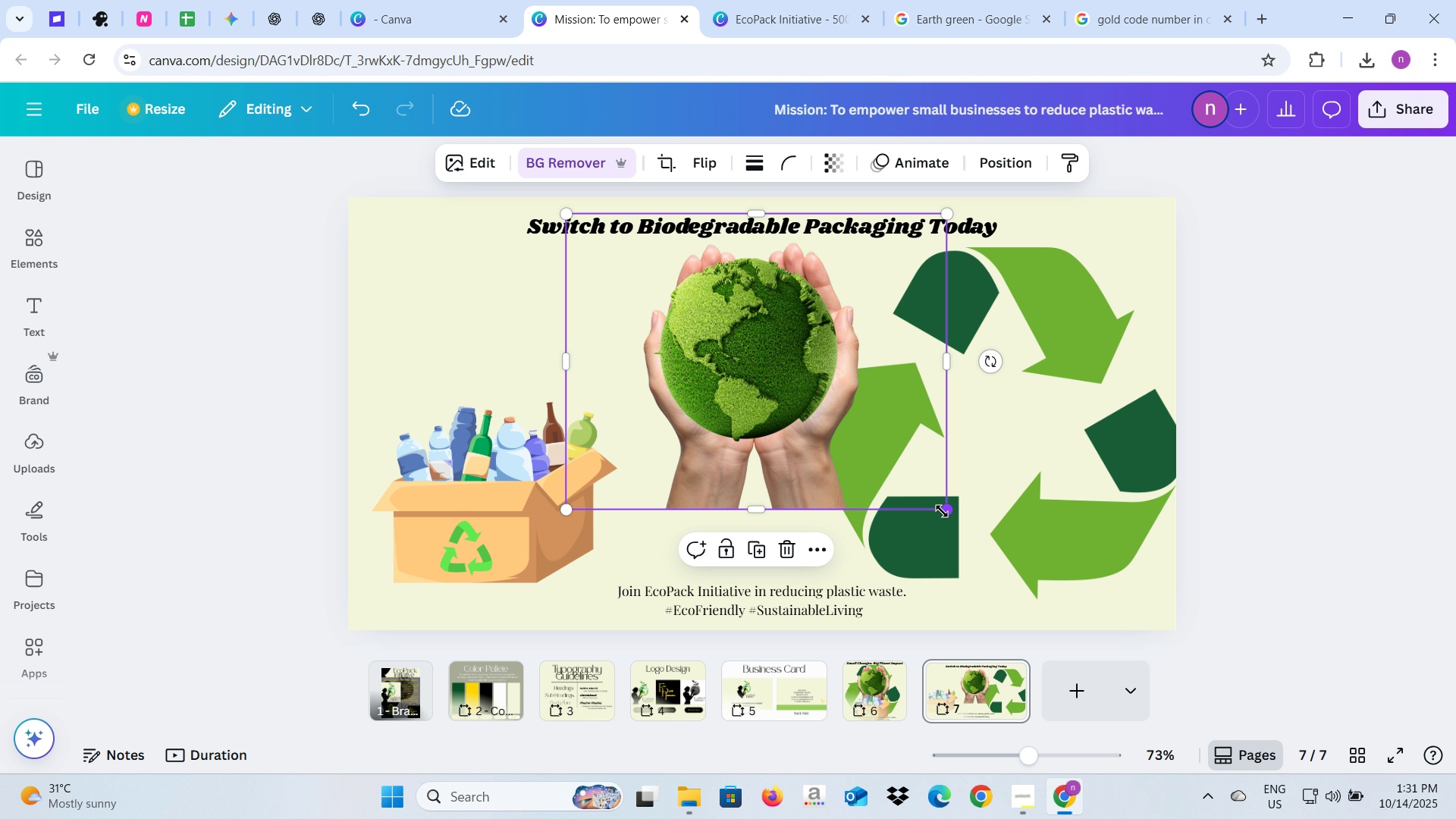 
left_click_drag(start_coordinate=[942, 511], to_coordinate=[980, 604])
 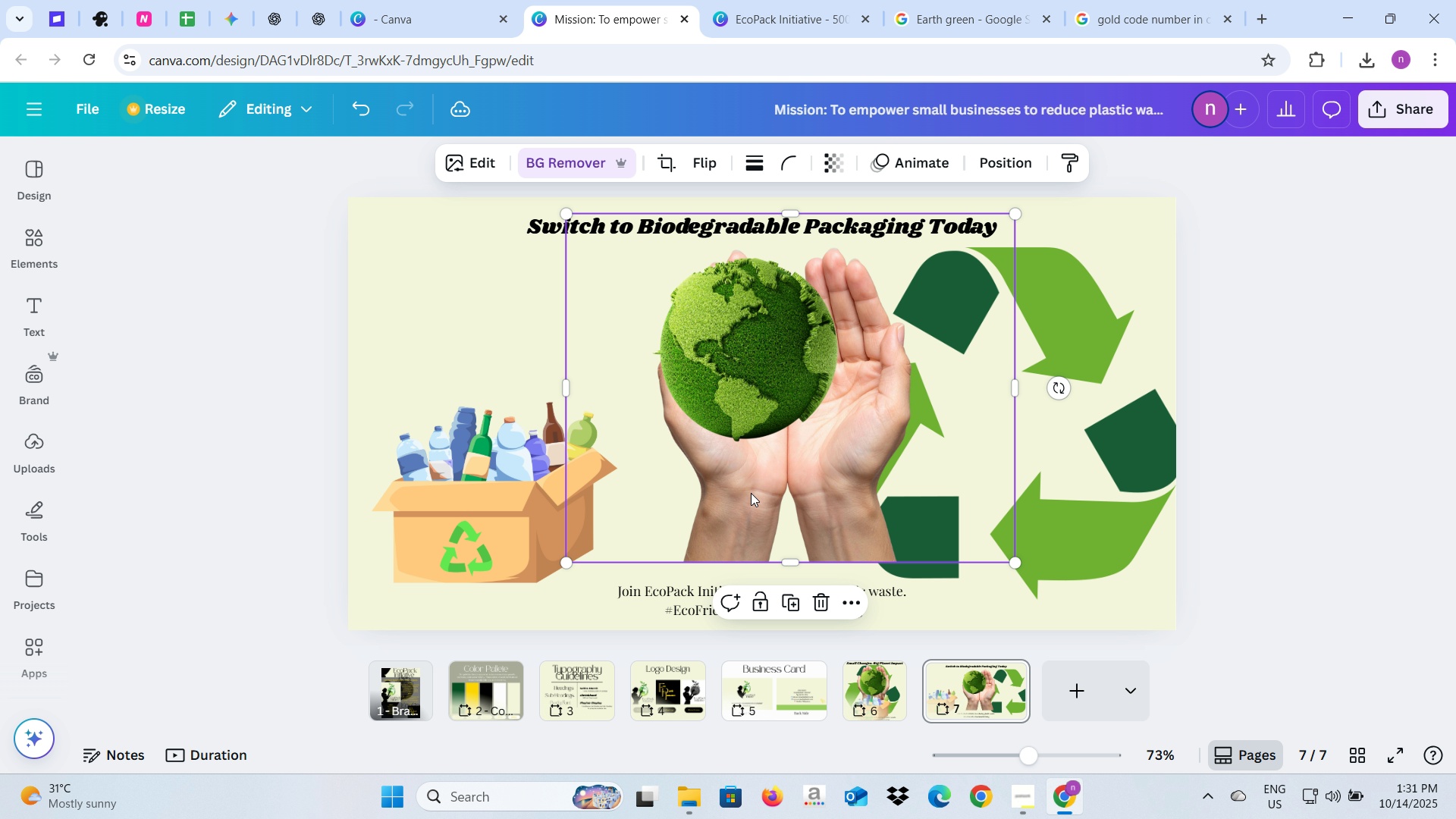 
left_click_drag(start_coordinate=[763, 479], to_coordinate=[701, 519])
 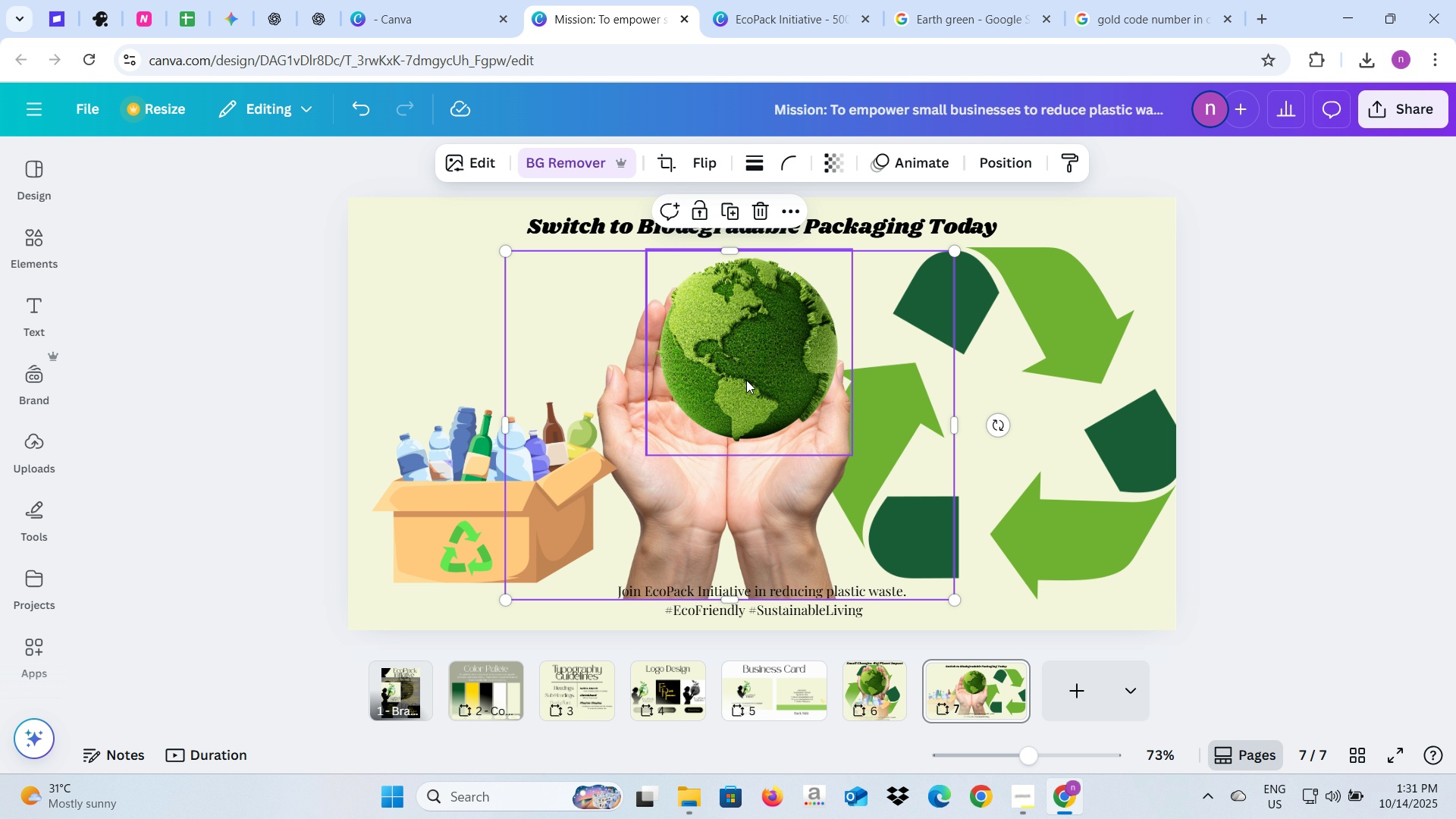 
left_click([746, 380])
 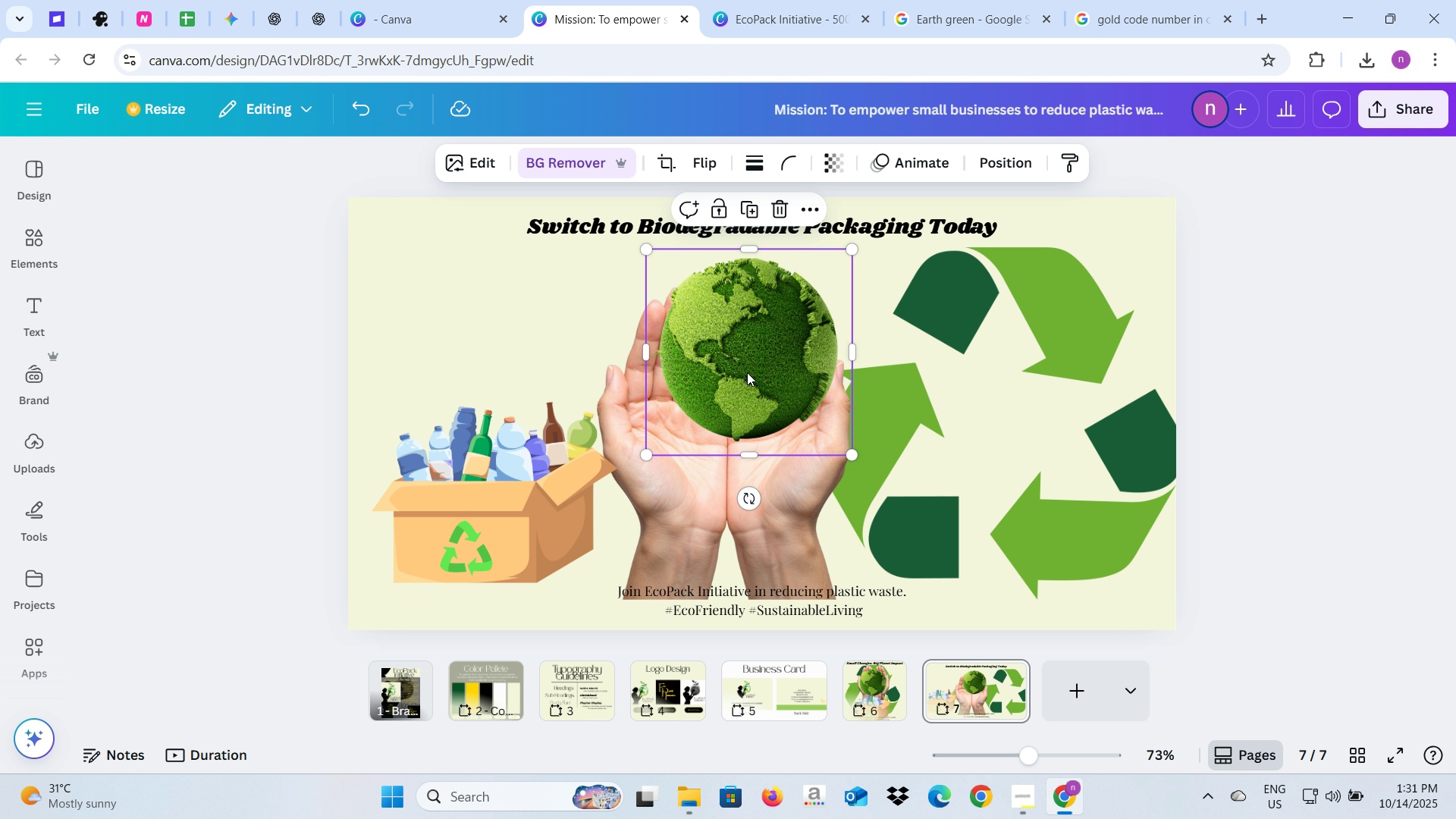 
left_click_drag(start_coordinate=[753, 356], to_coordinate=[733, 408])
 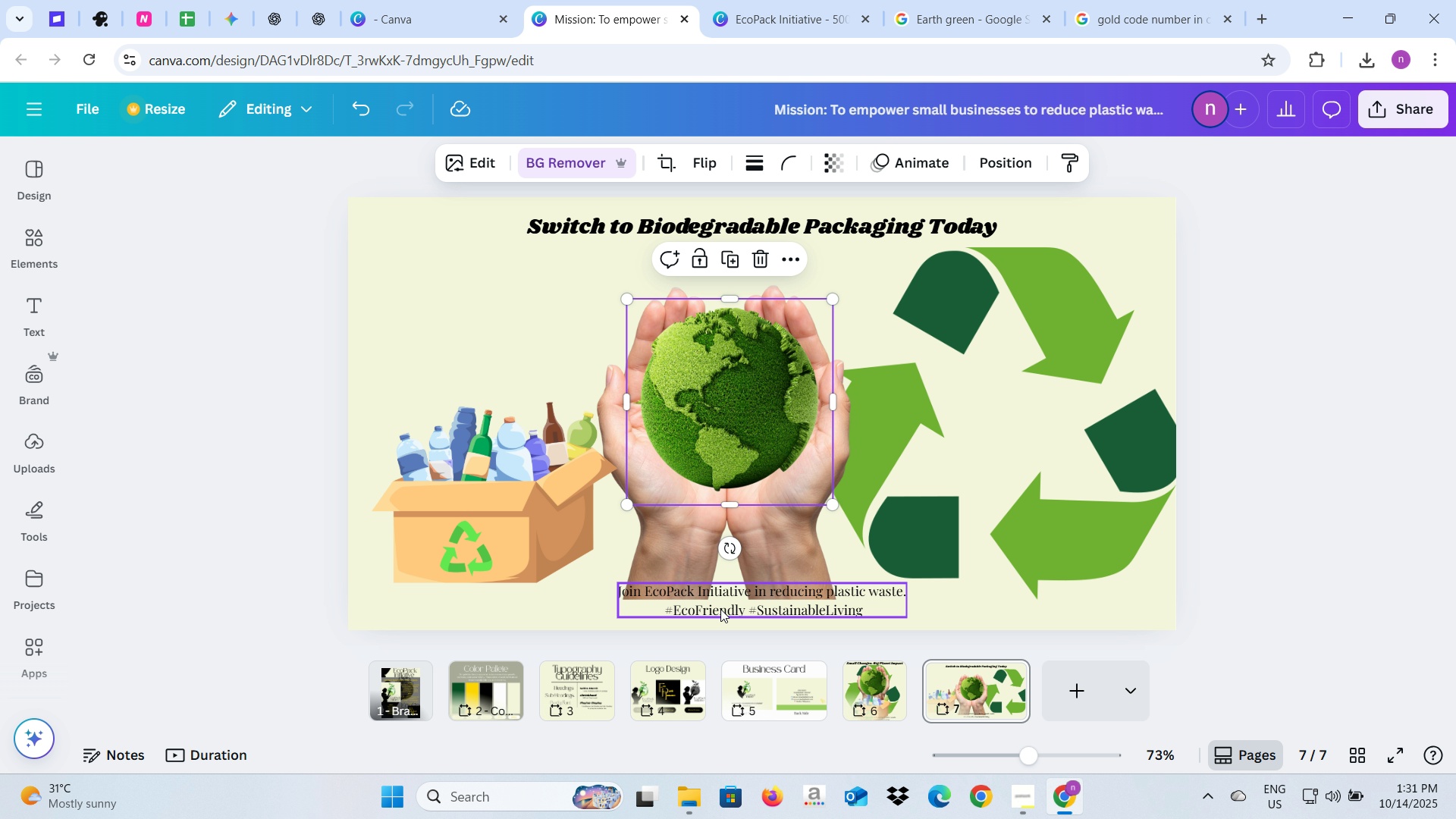 
left_click([720, 609])
 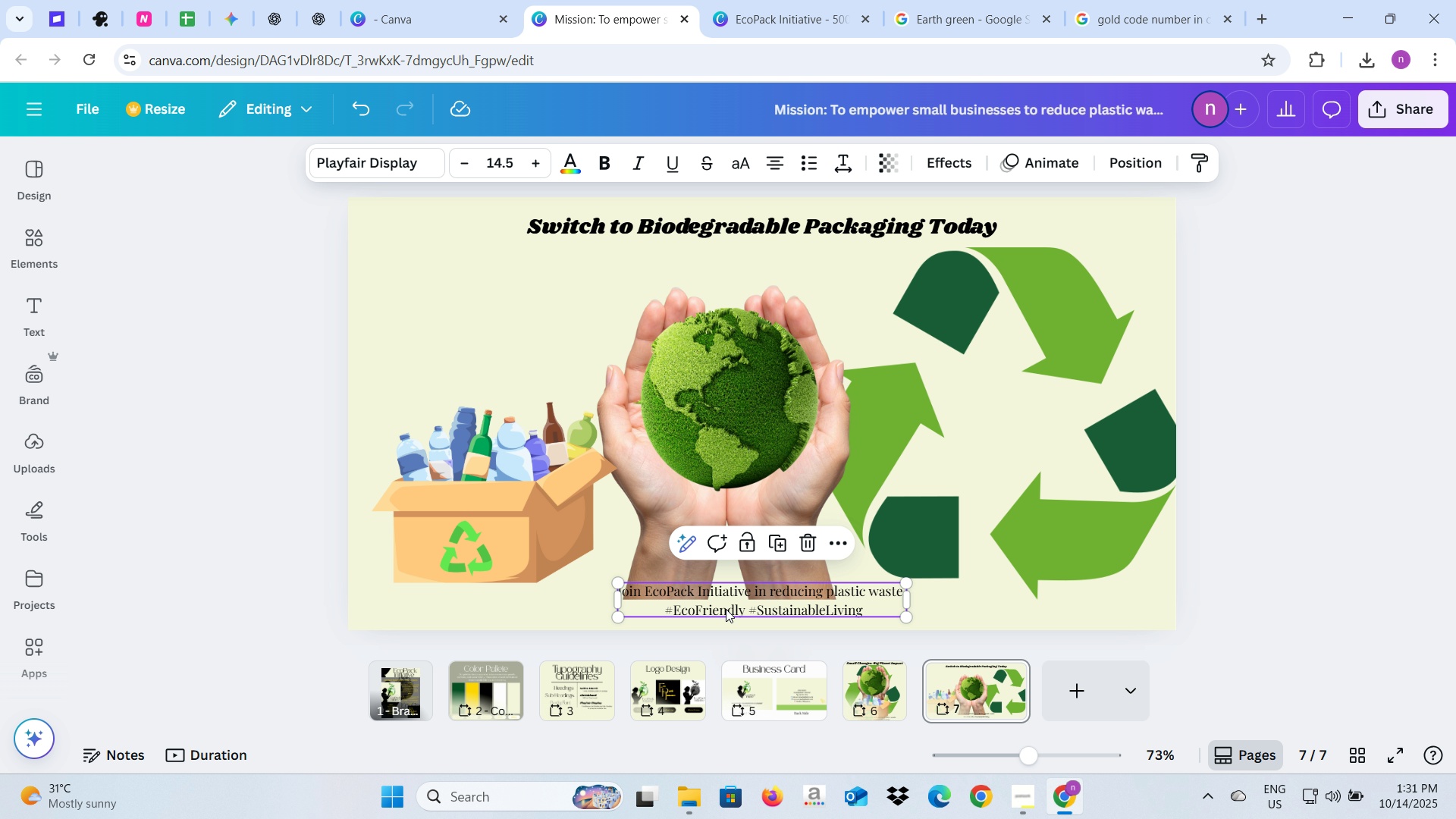 
key(Backspace)
 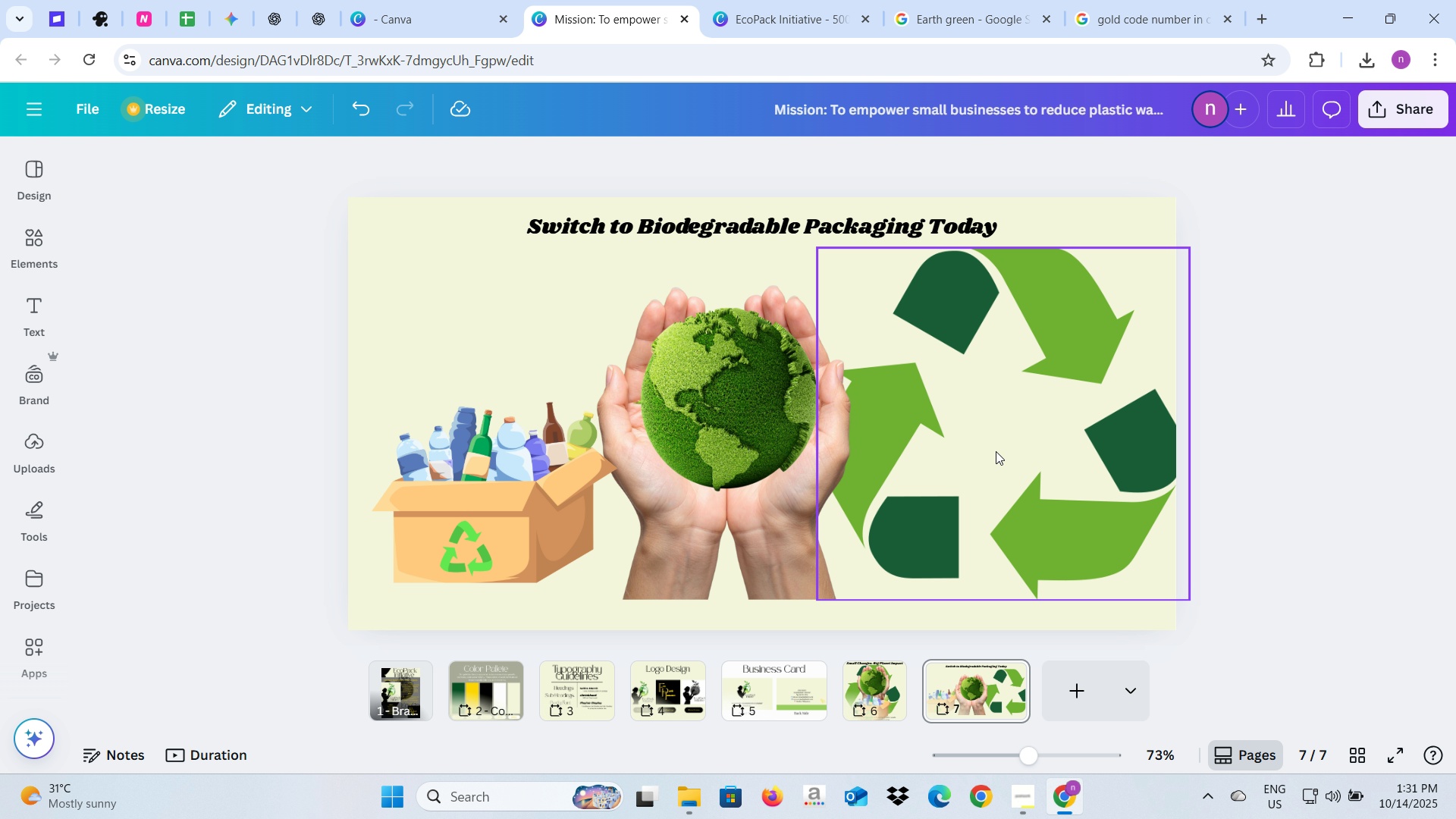 
key(Alt+AltLeft)
 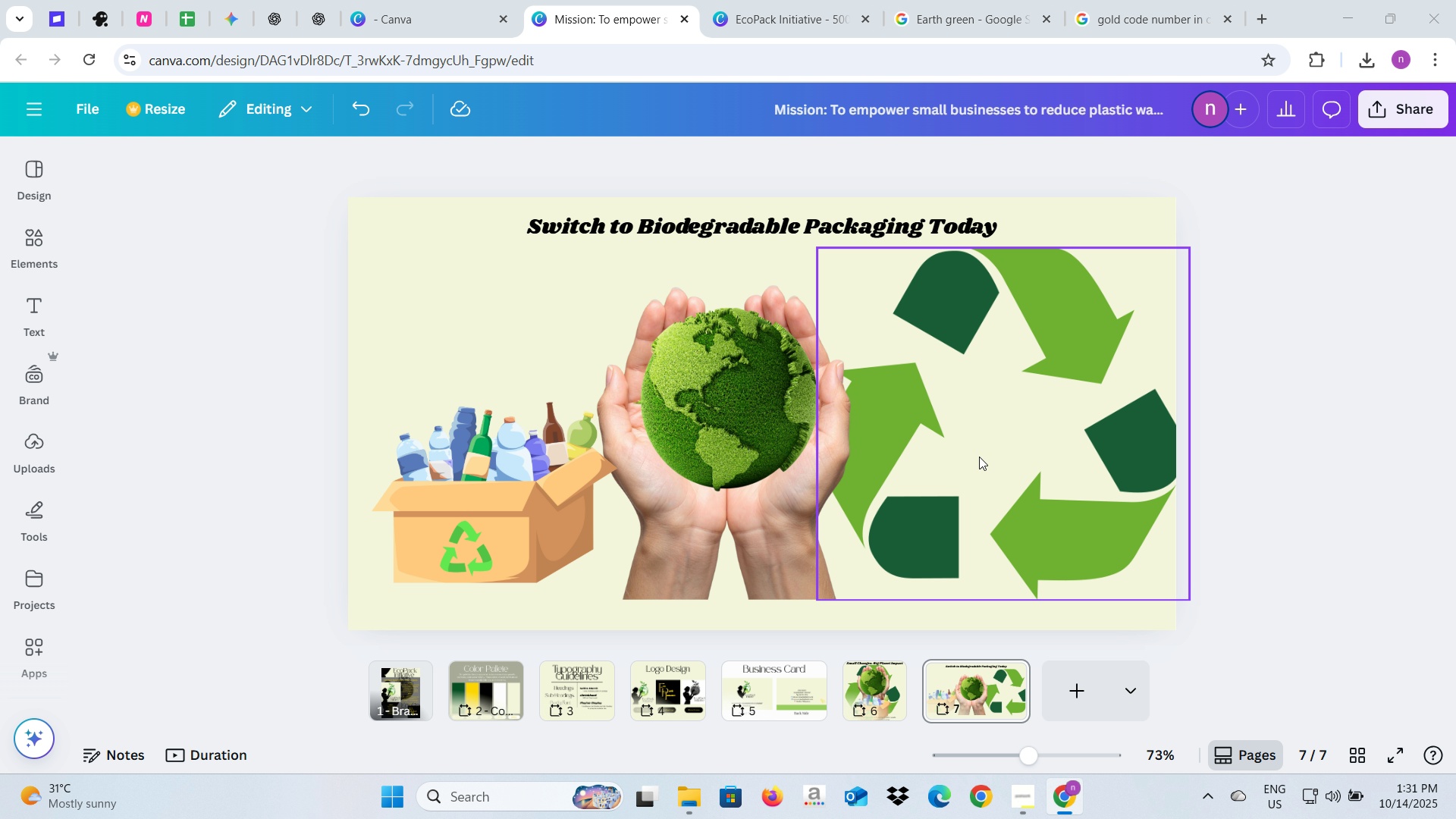 
key(Alt+Tab)